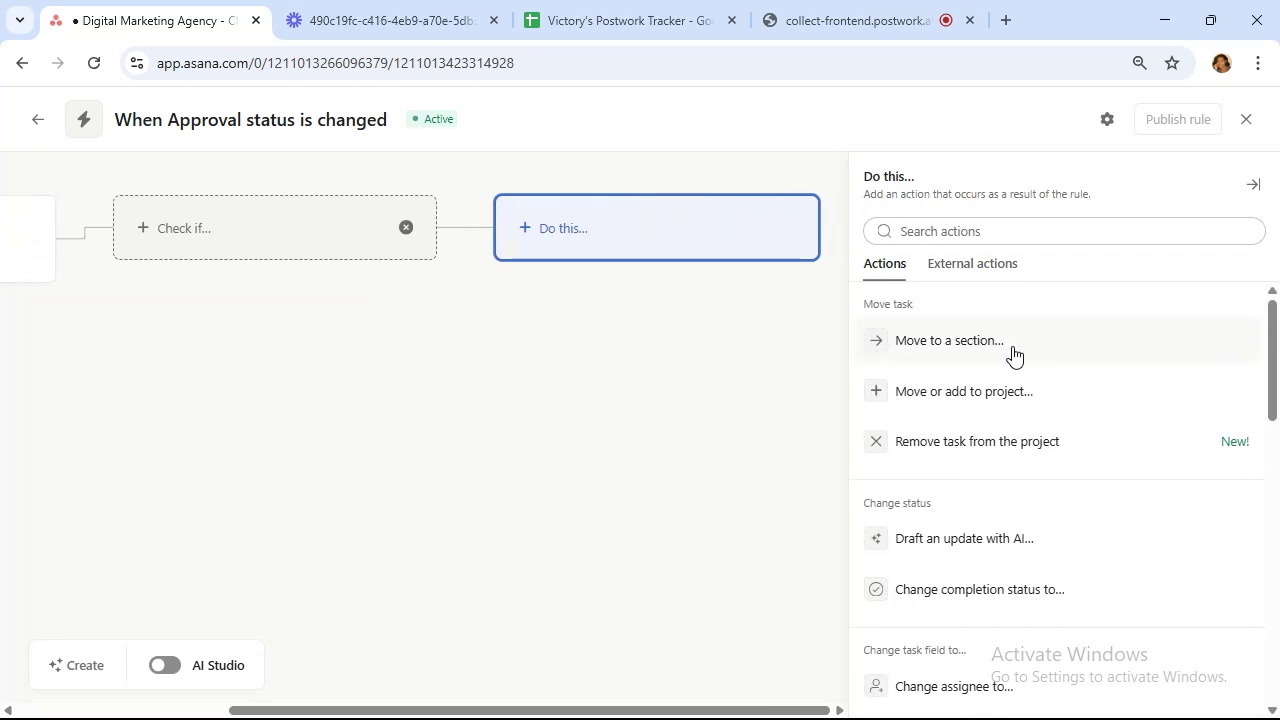 
scroll: coordinate [1018, 347], scroll_direction: down, amount: 4.0
 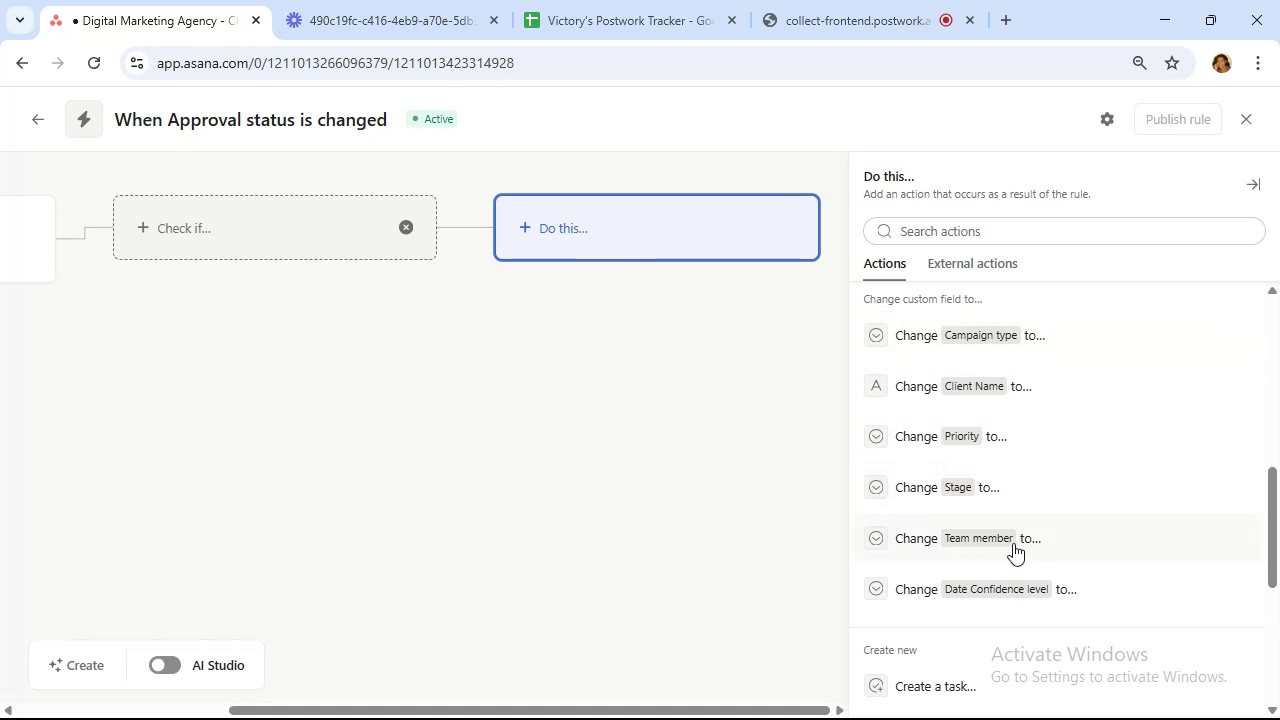 
wait(10.77)
 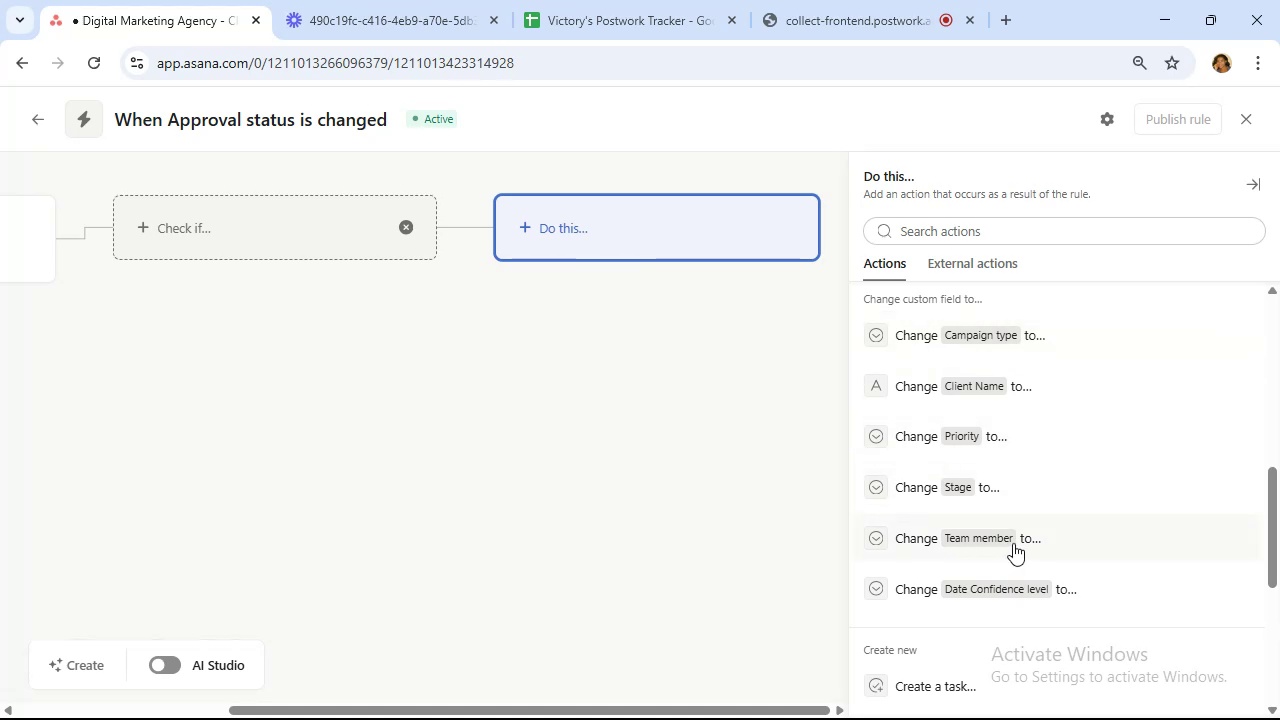 
scroll: coordinate [1020, 539], scroll_direction: down, amount: 3.0
 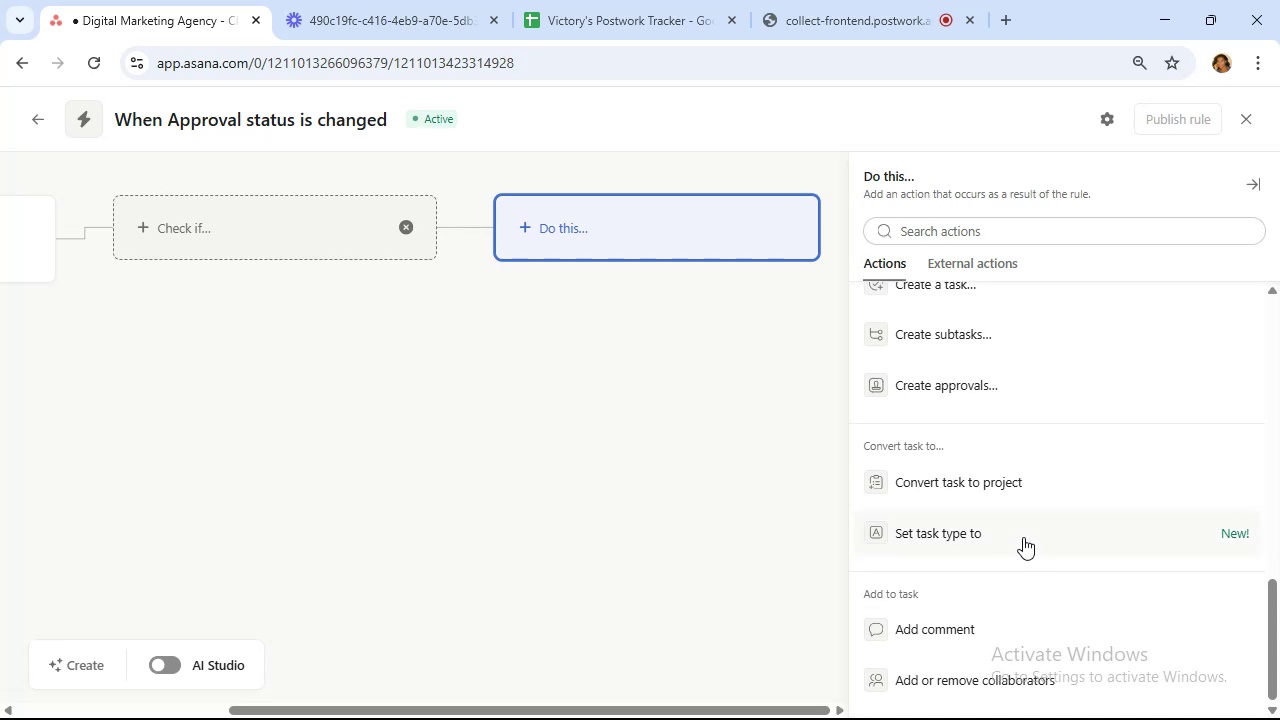 
scroll: coordinate [1023, 537], scroll_direction: up, amount: 4.0
 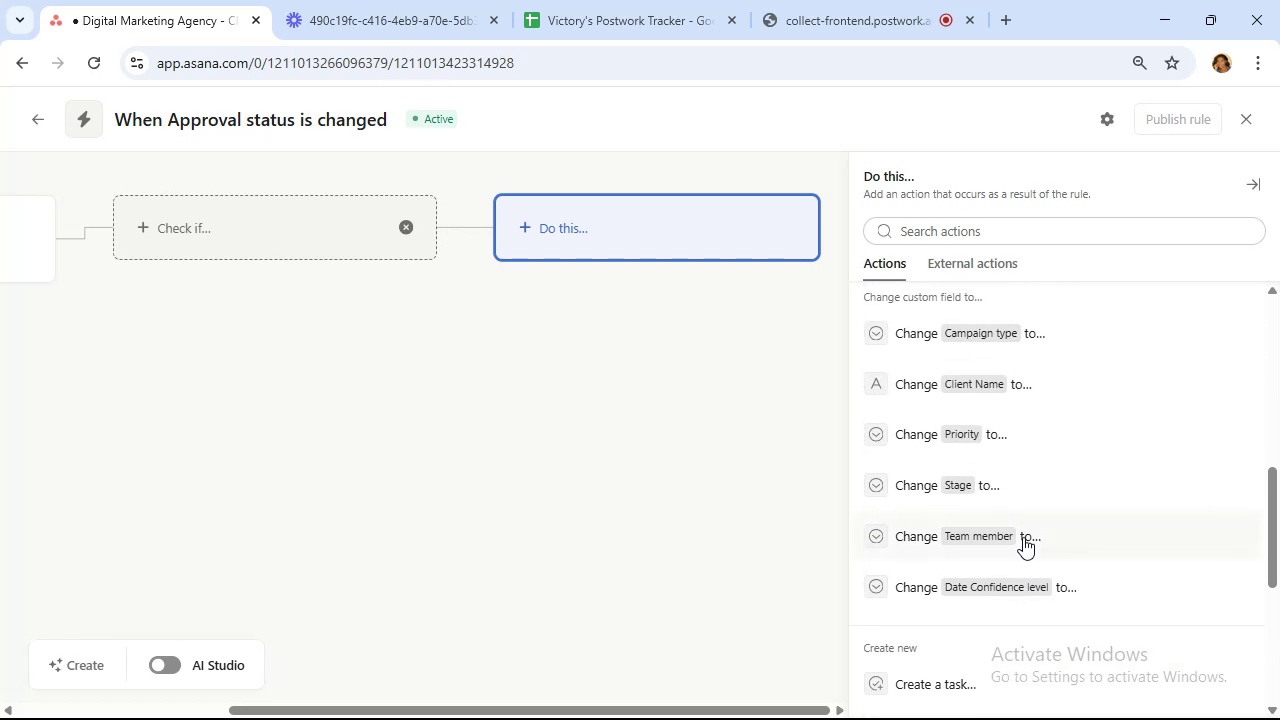 
left_click([1024, 533])
 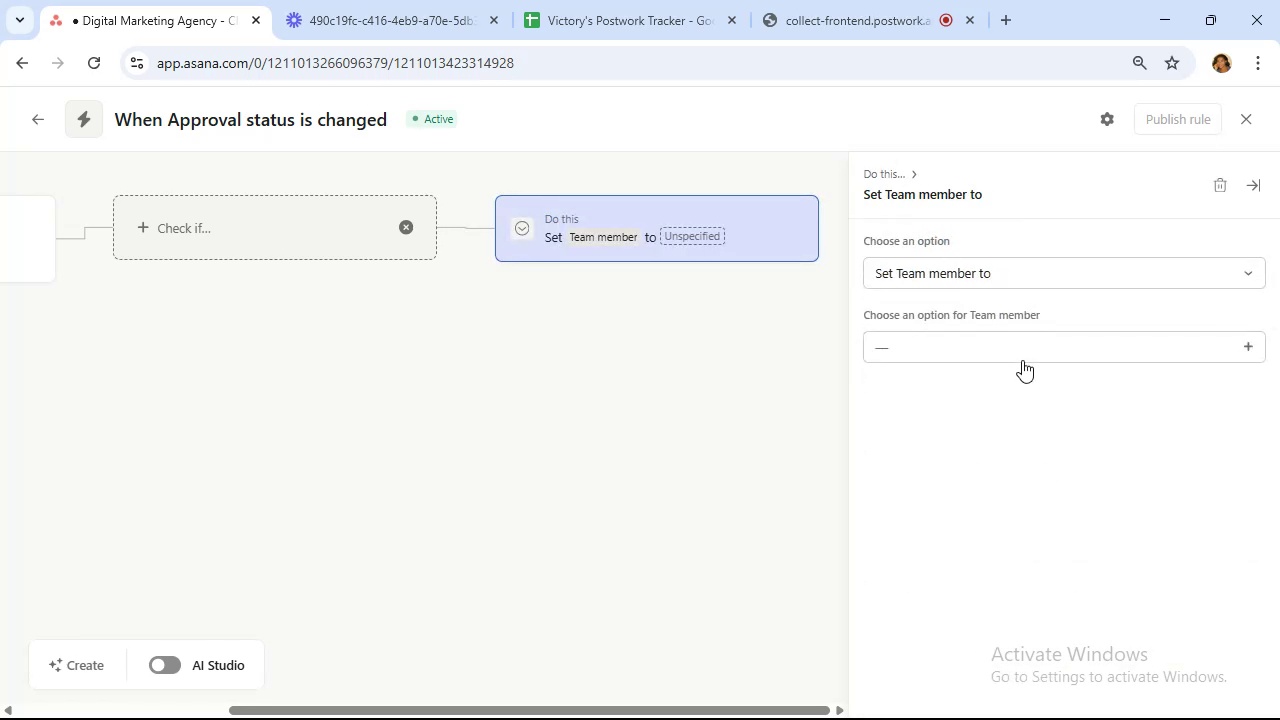 
left_click([1009, 338])
 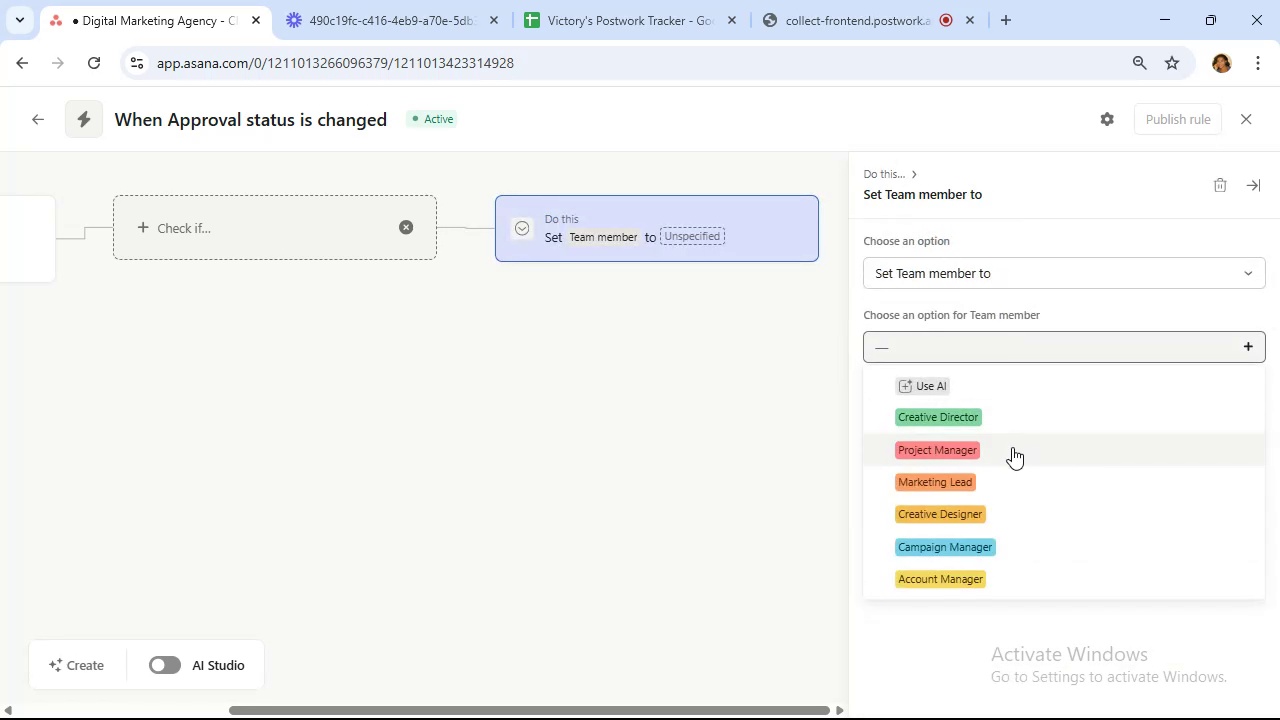 
left_click([1012, 447])
 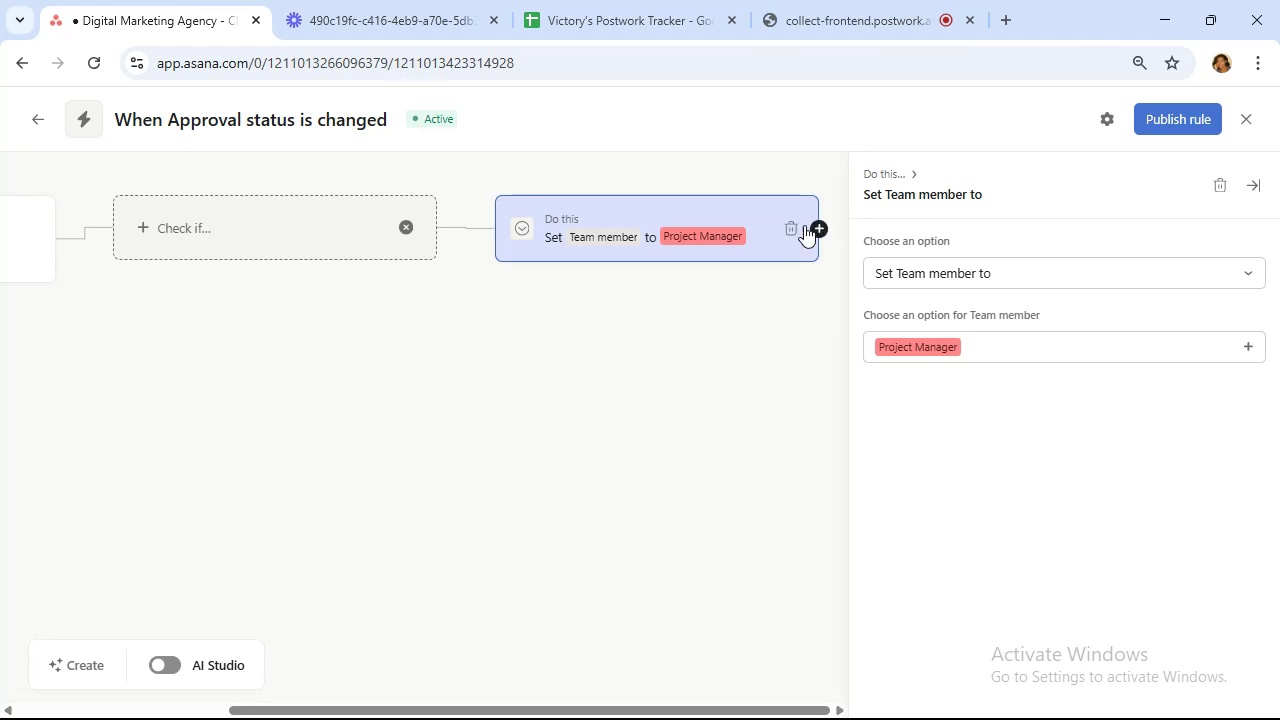 
left_click([822, 225])
 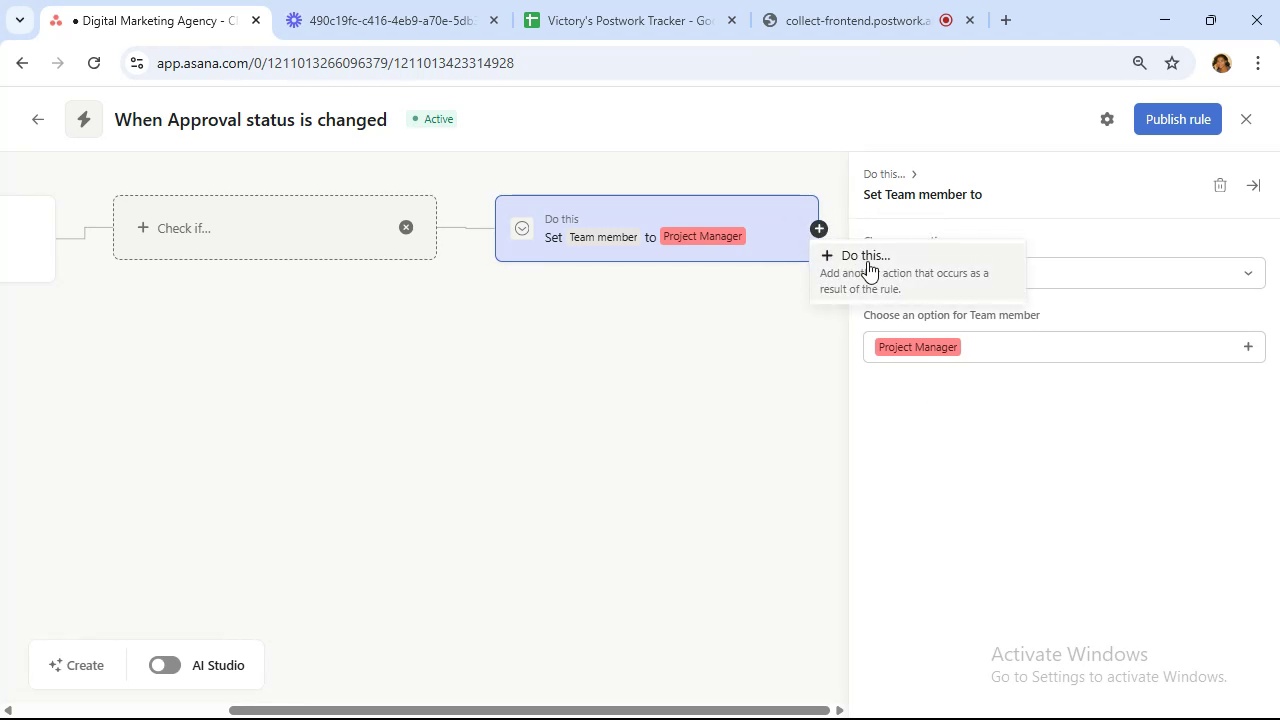 
left_click([870, 265])
 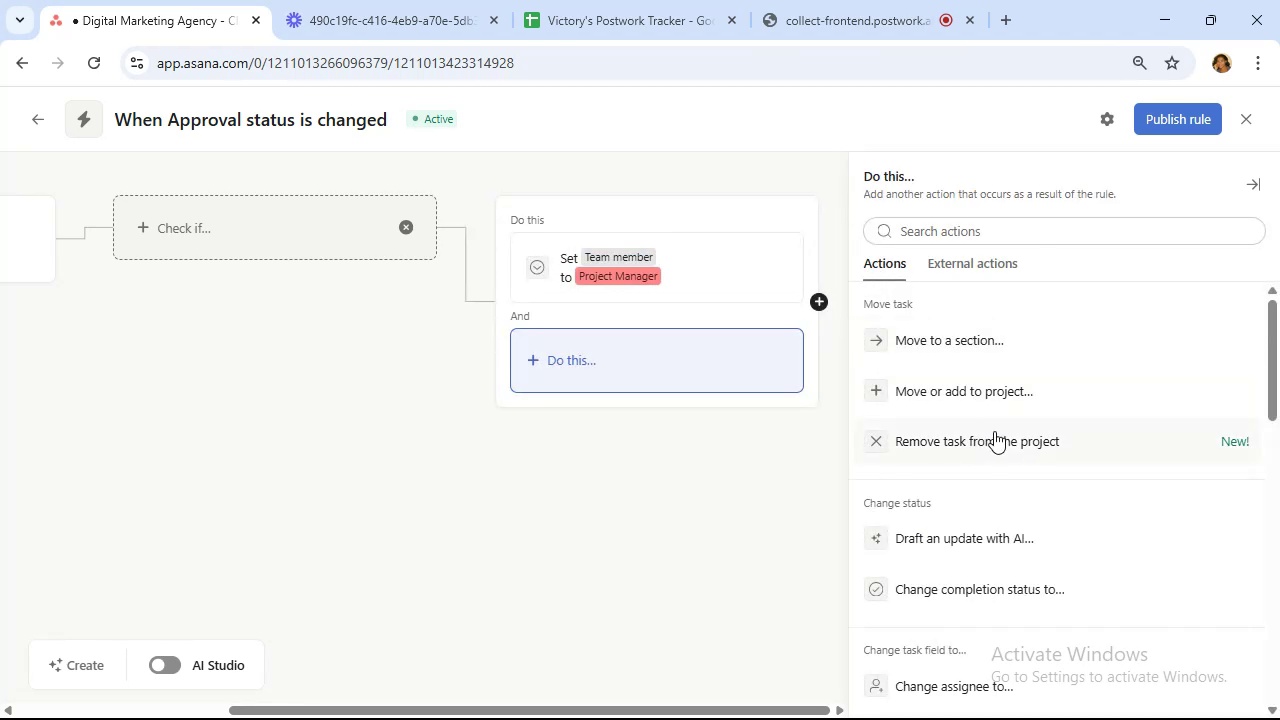 
scroll: coordinate [1013, 424], scroll_direction: down, amount: 10.0
 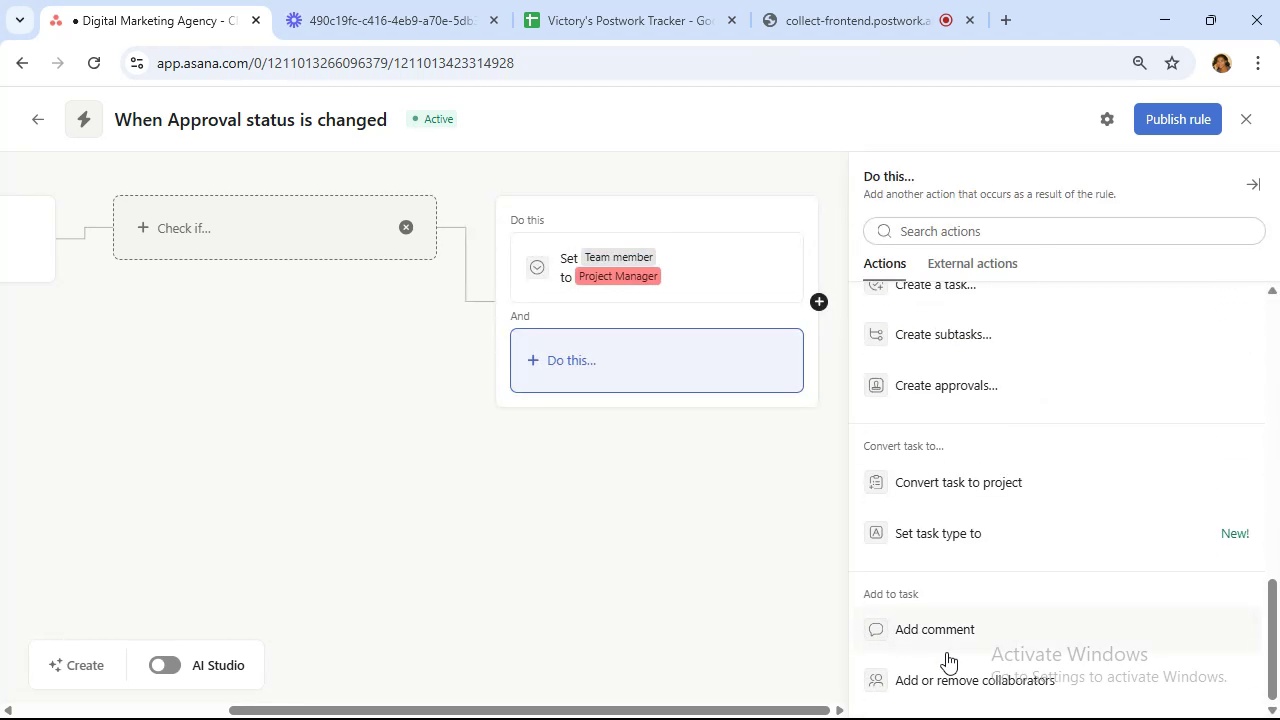 
left_click([946, 643])
 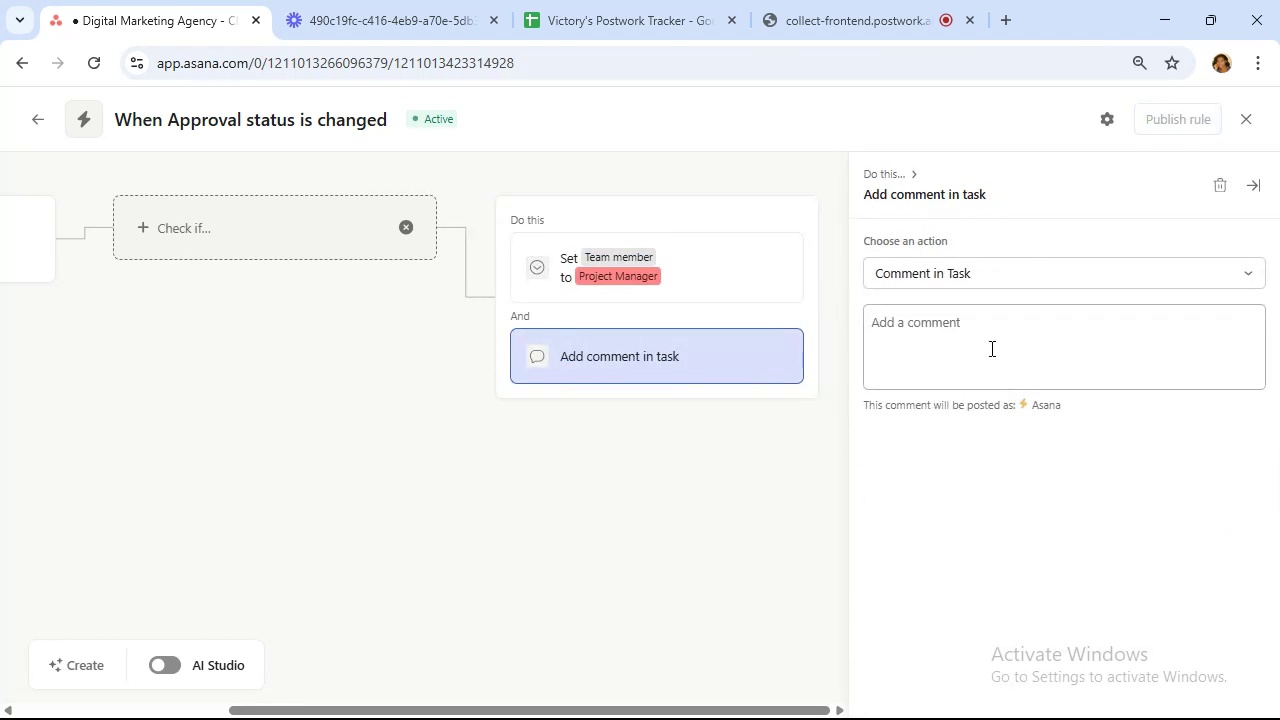 
left_click([989, 343])
 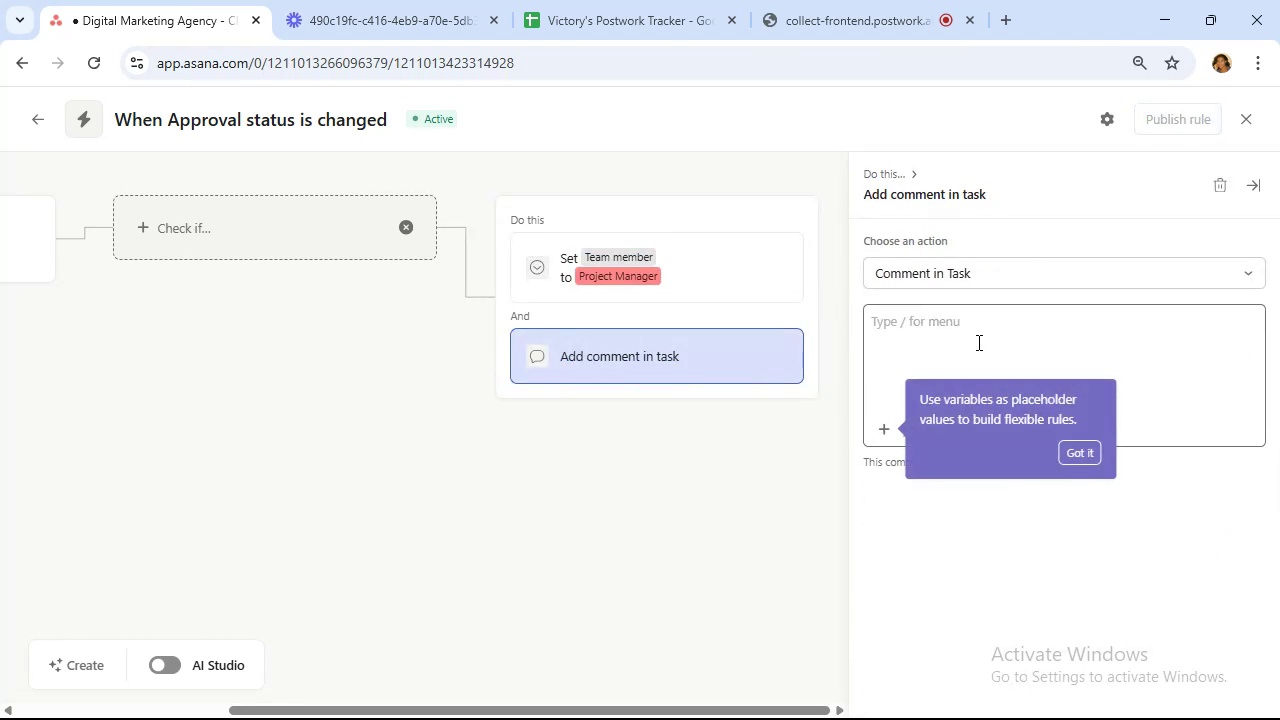 
hold_key(key=ShiftRight, duration=0.36)
 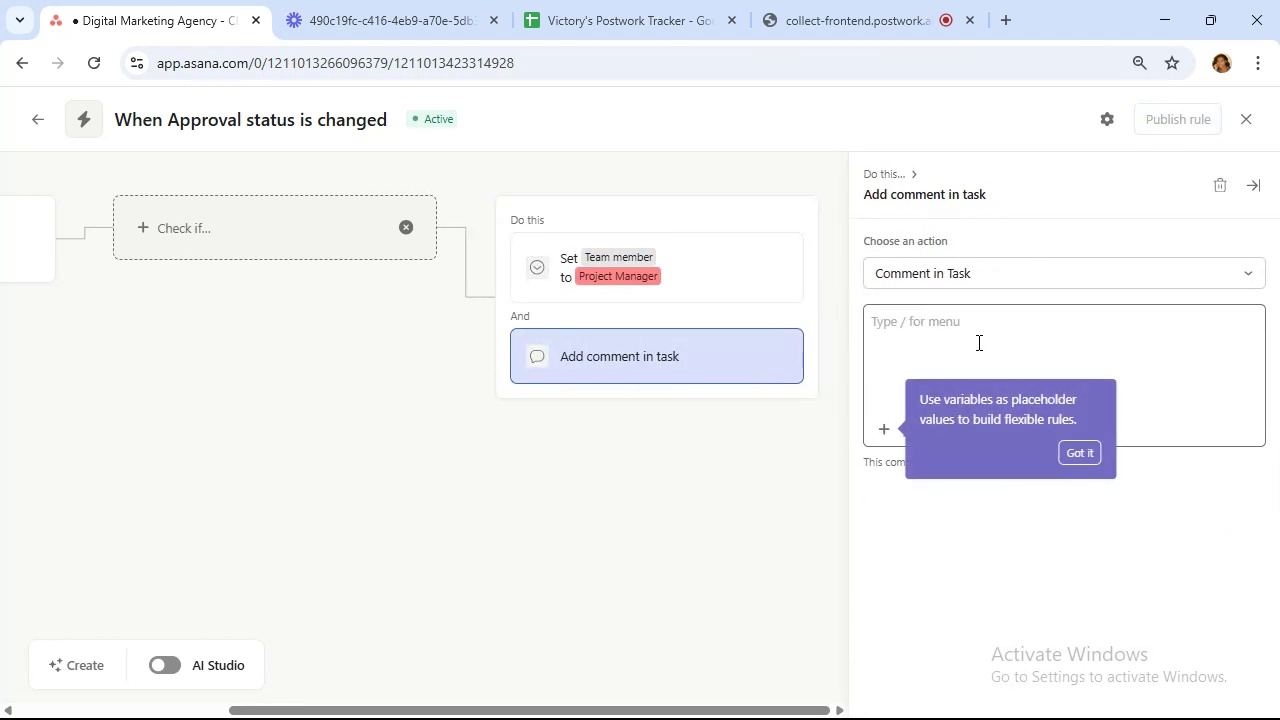 
type(urgent review)
 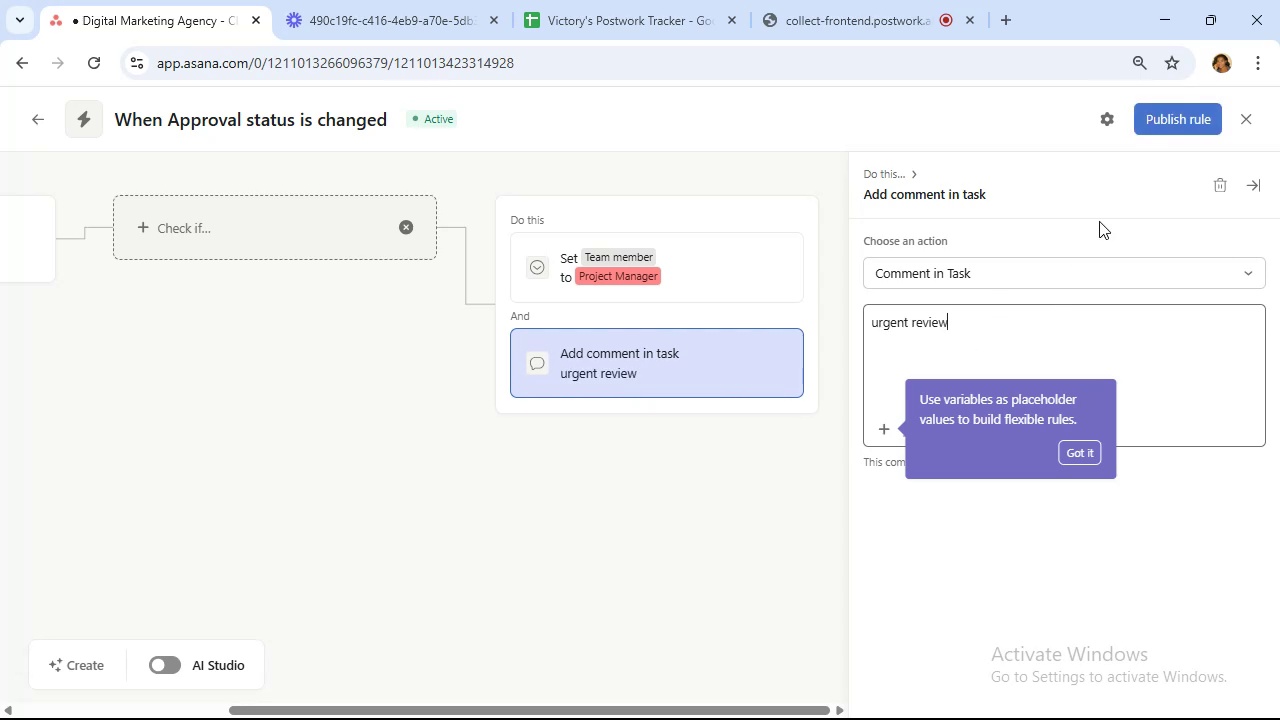 
left_click([1193, 120])
 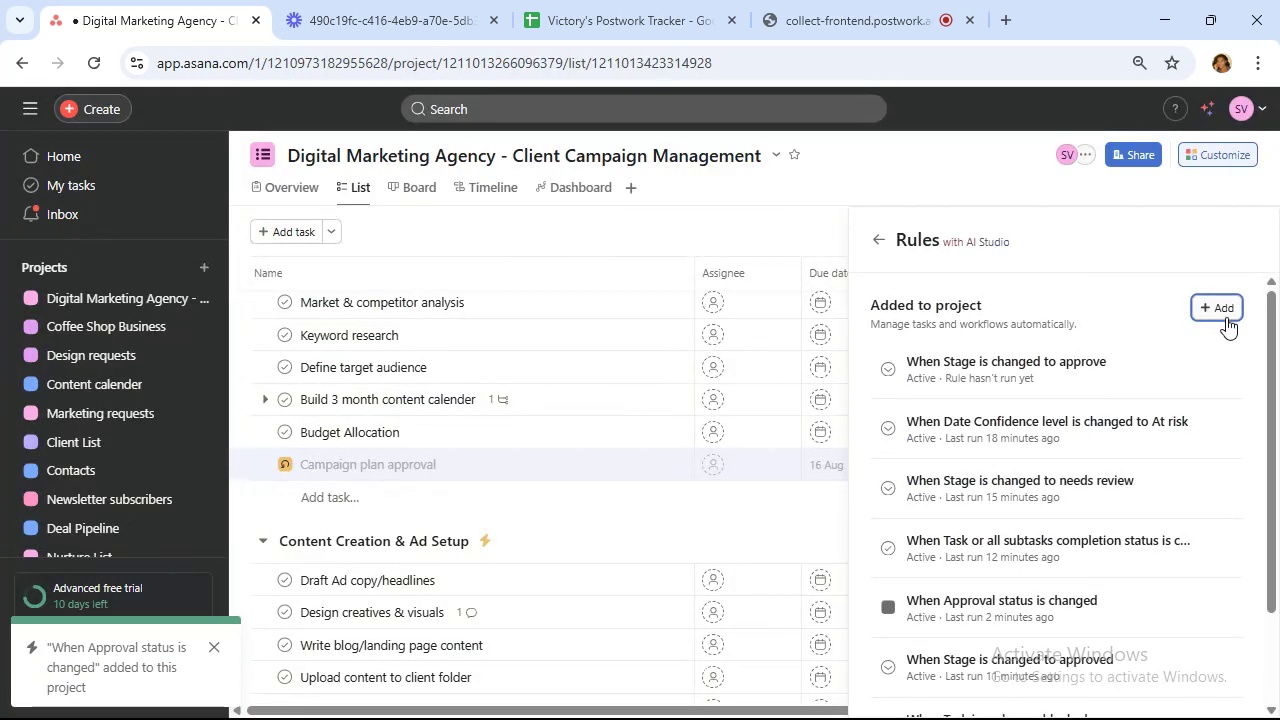 
left_click([1220, 311])
 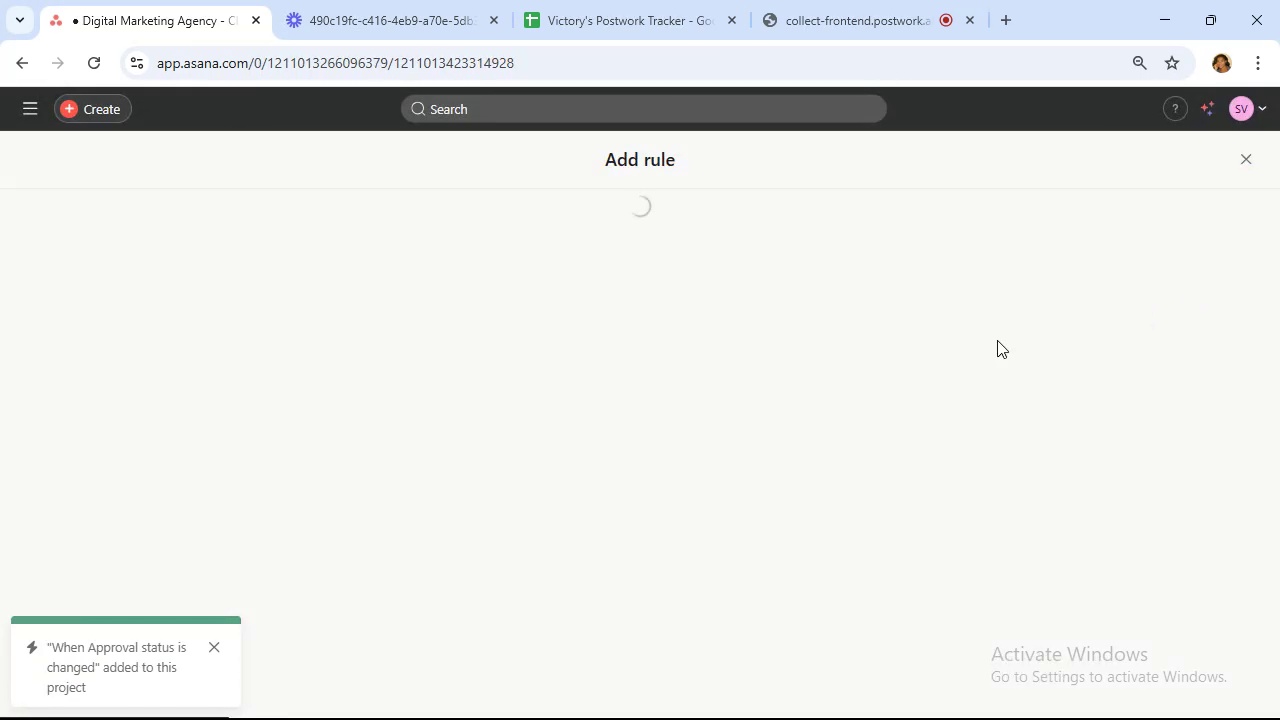 
scroll: coordinate [866, 423], scroll_direction: down, amount: 8.0
 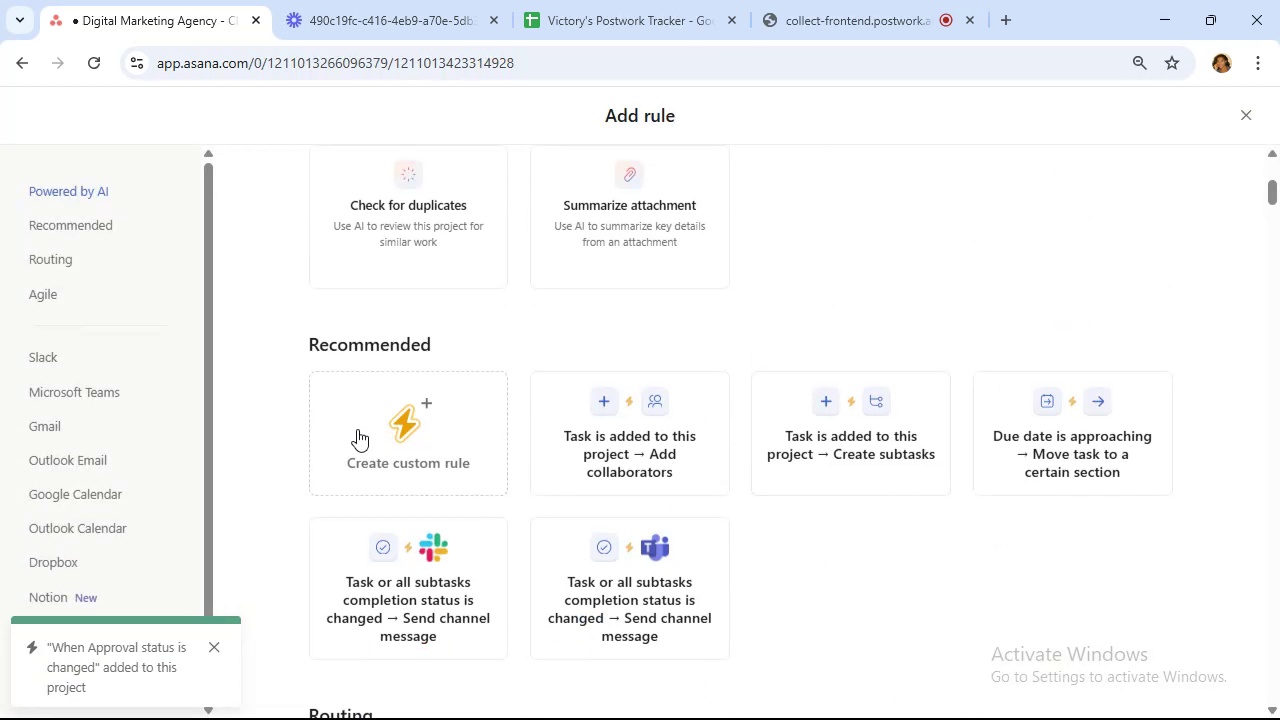 
left_click([383, 420])
 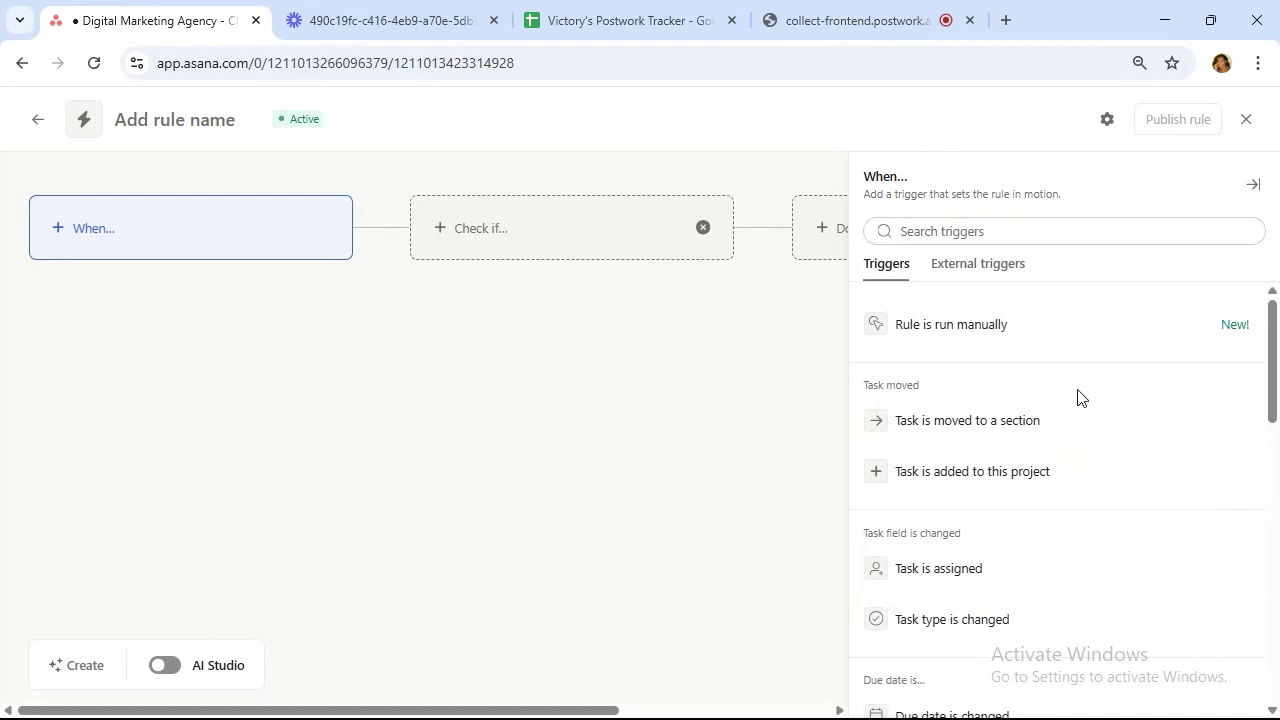 
wait(31.82)
 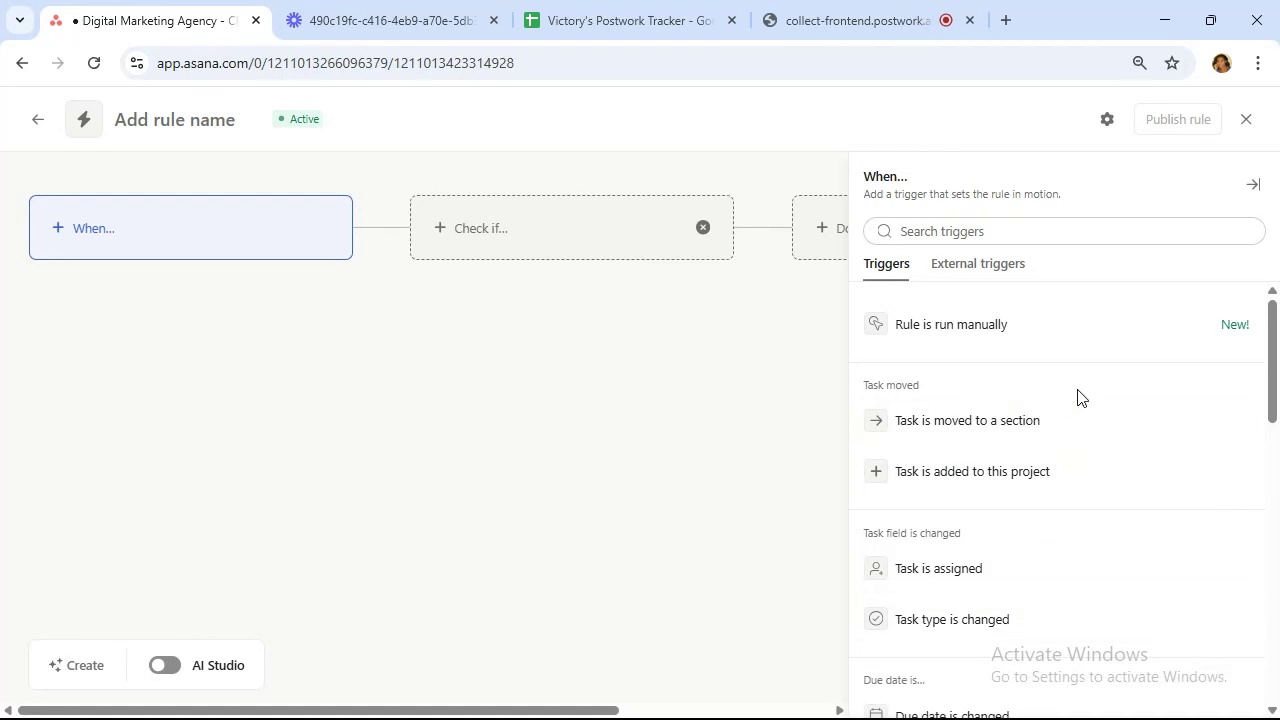 
scroll: coordinate [1072, 370], scroll_direction: down, amount: 8.0
 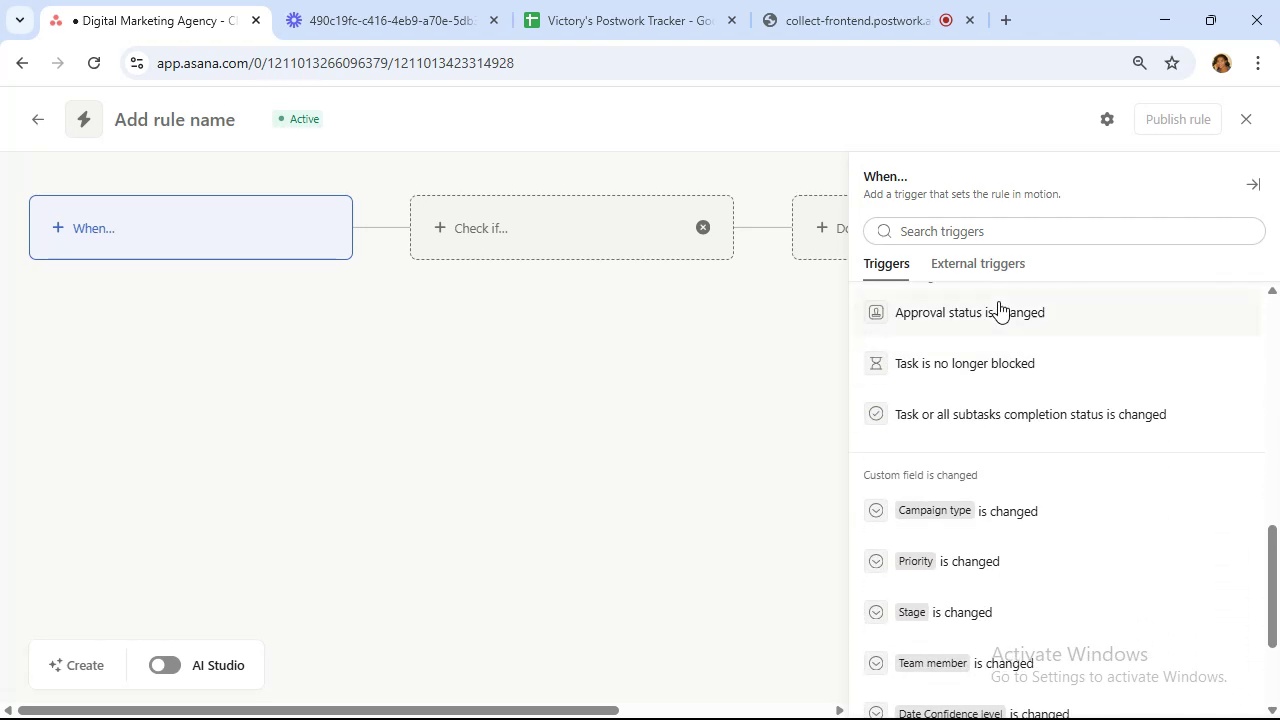 
left_click([999, 313])
 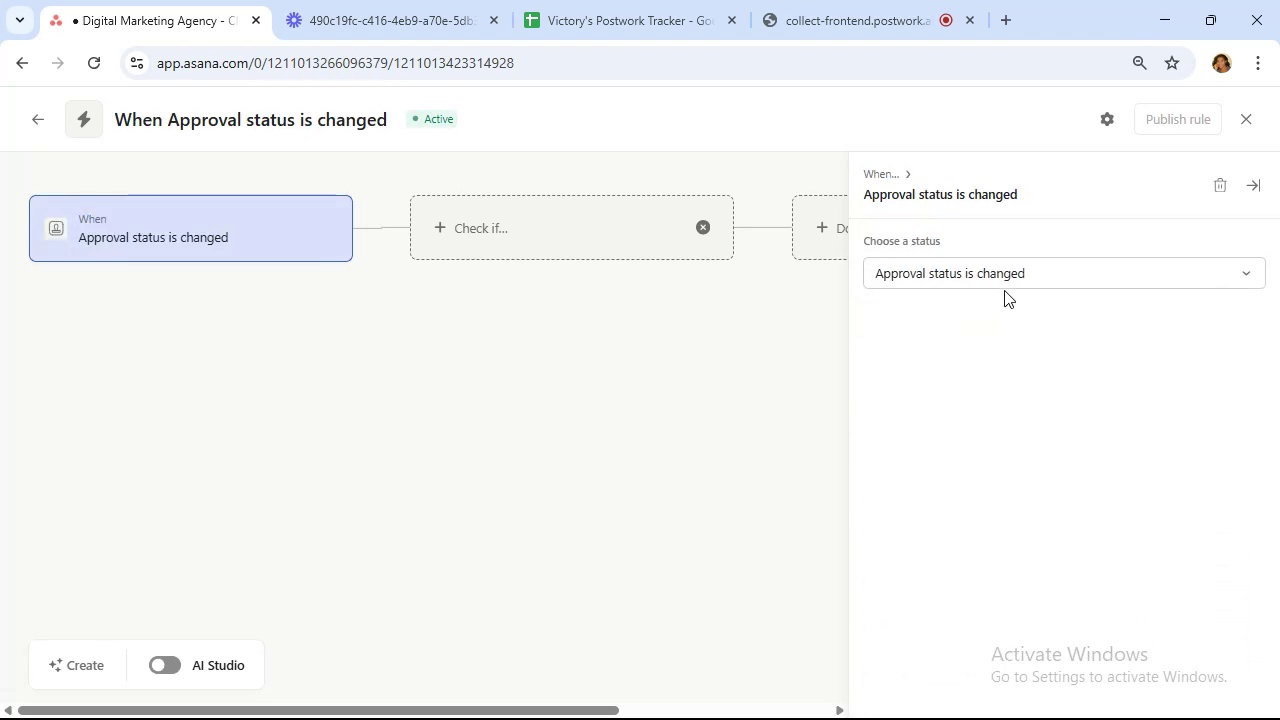 
left_click([1003, 280])
 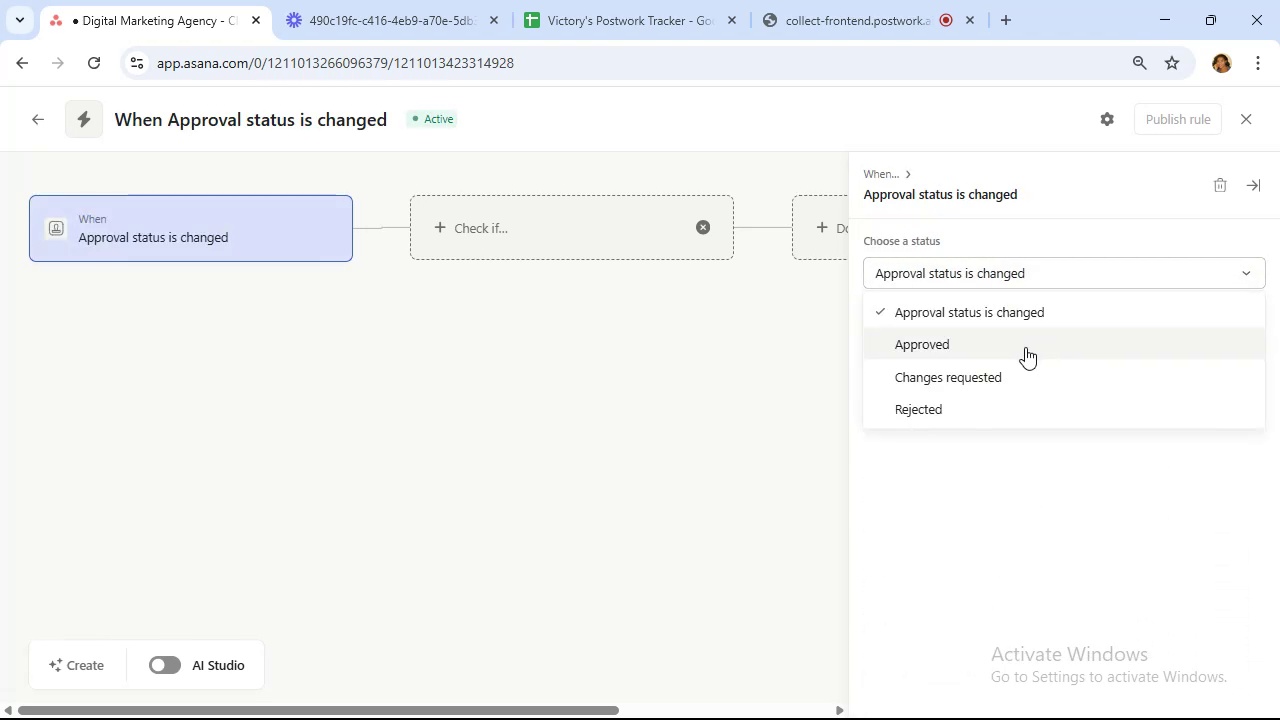 
left_click([1025, 347])
 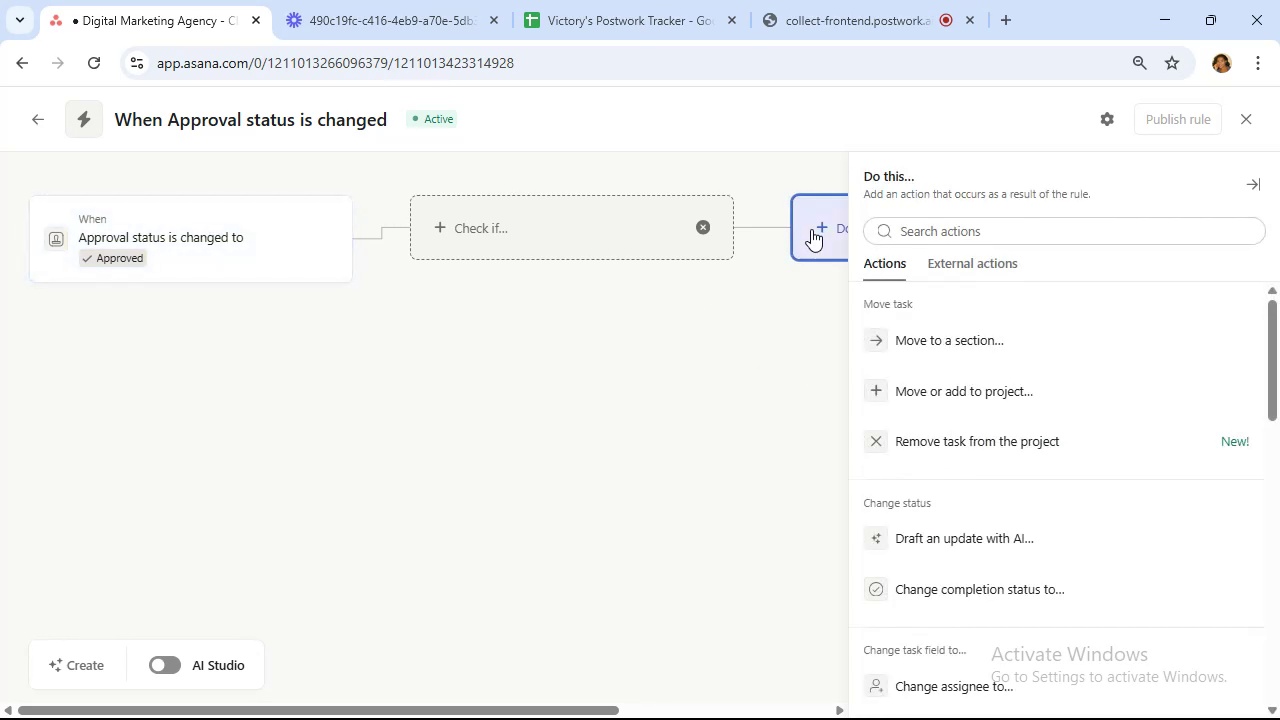 
wait(5.99)
 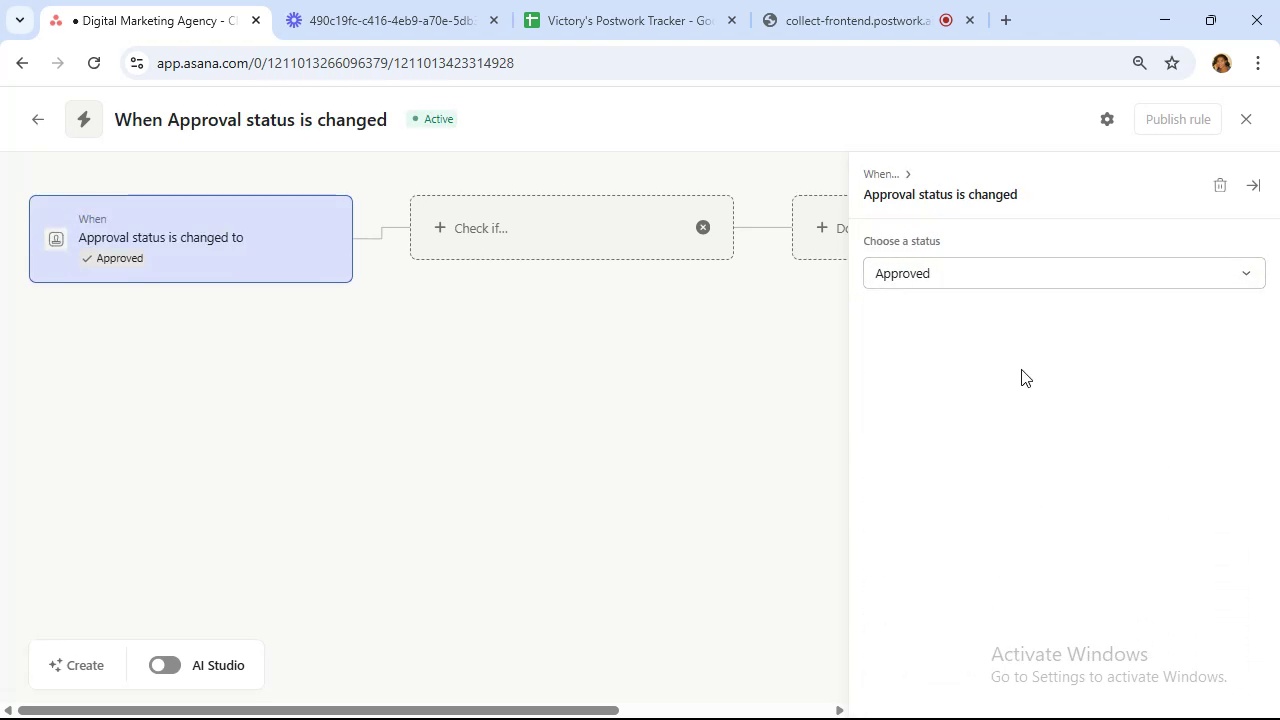 
left_click([971, 336])
 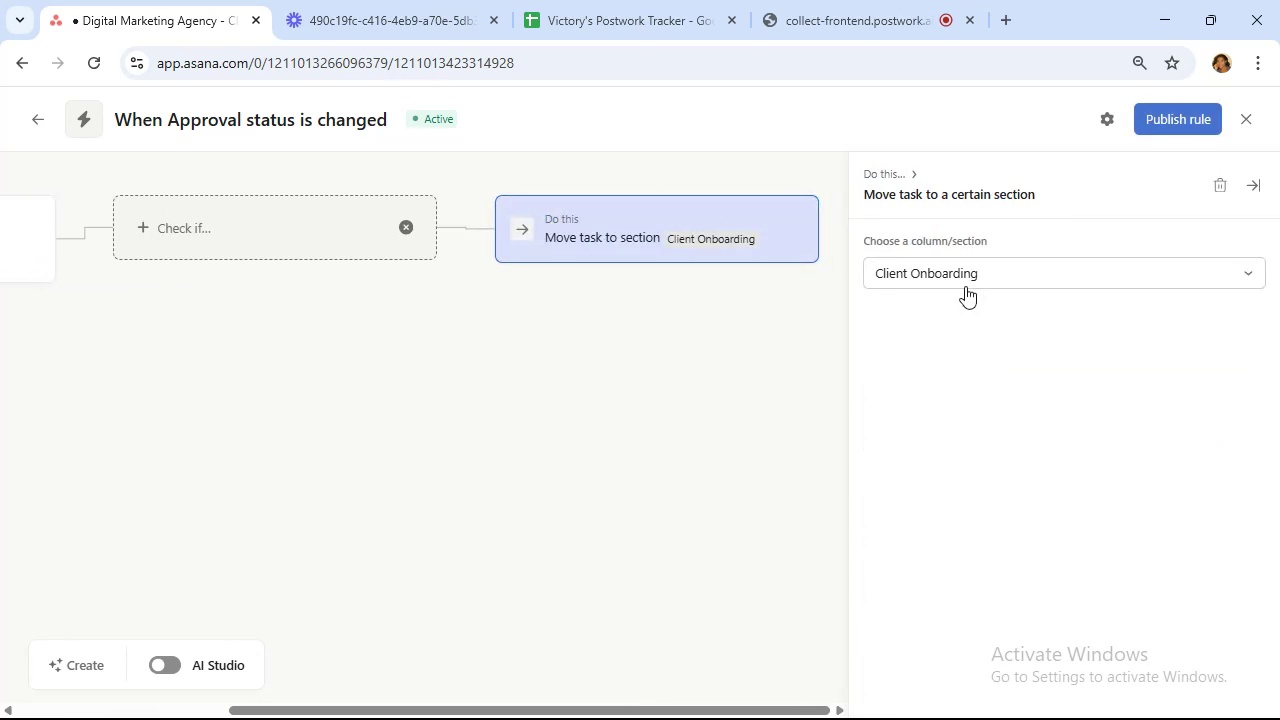 
left_click([960, 275])
 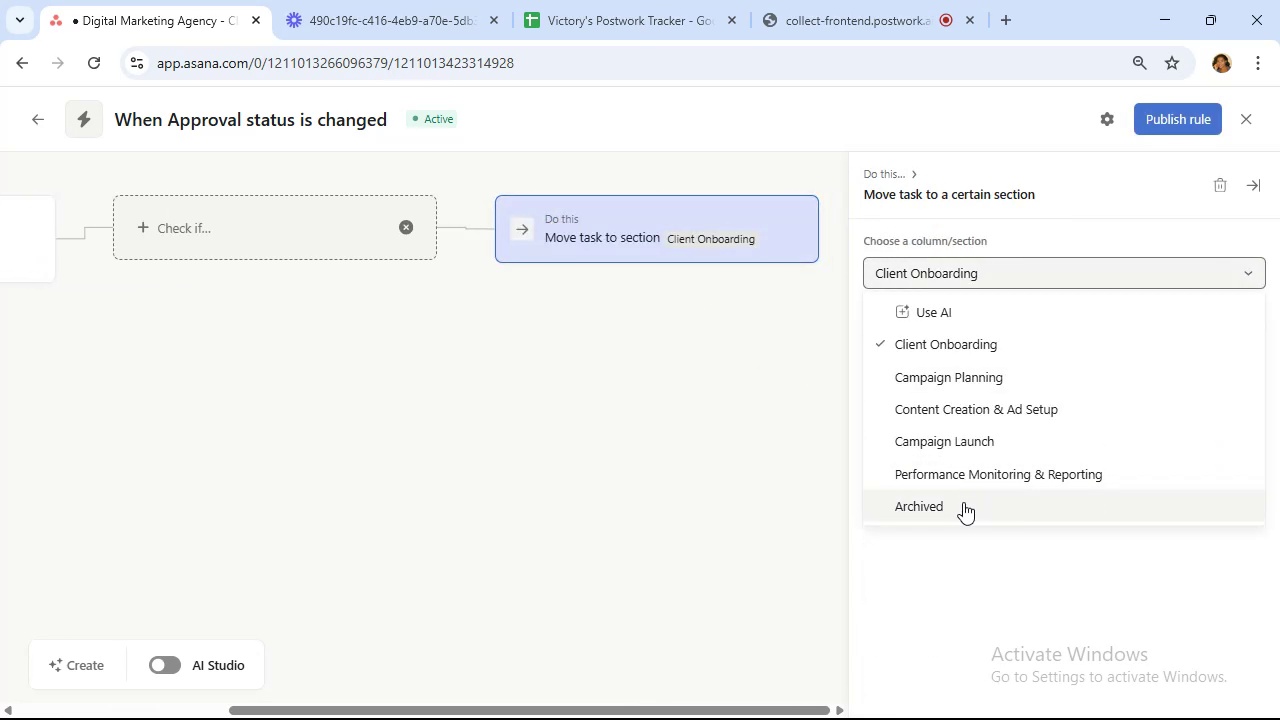 
left_click([963, 504])
 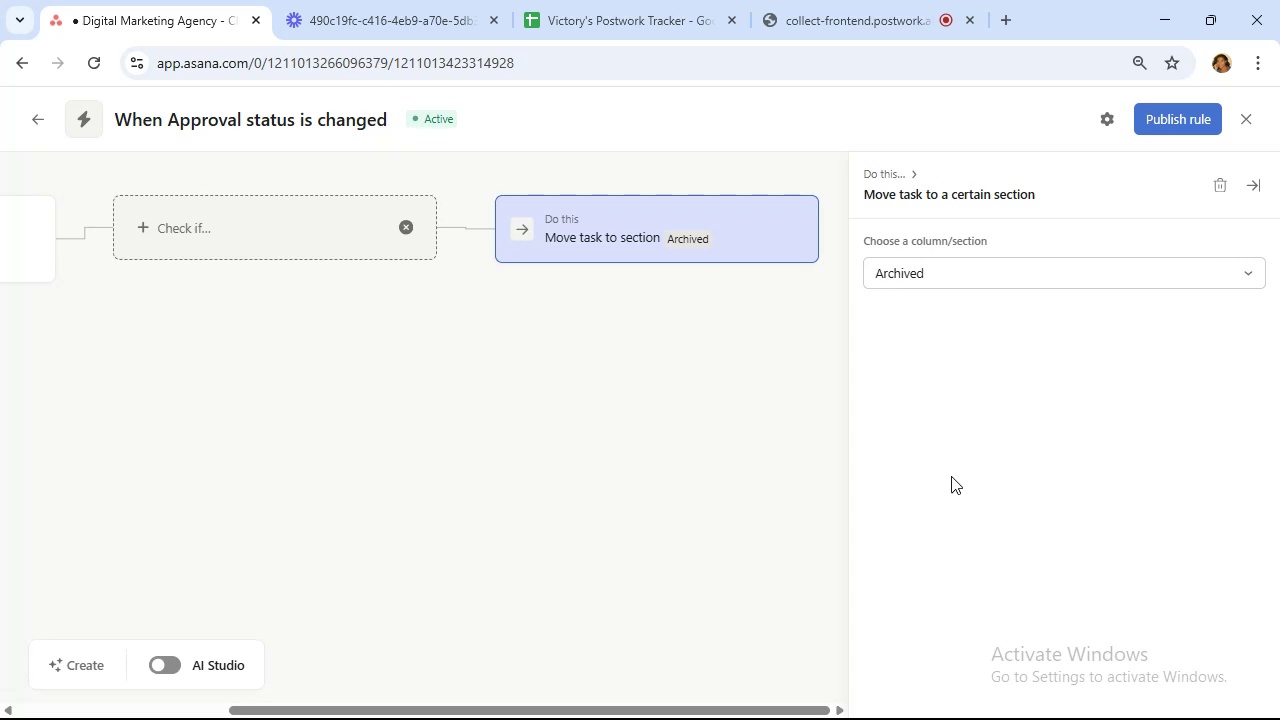 
wait(7.21)
 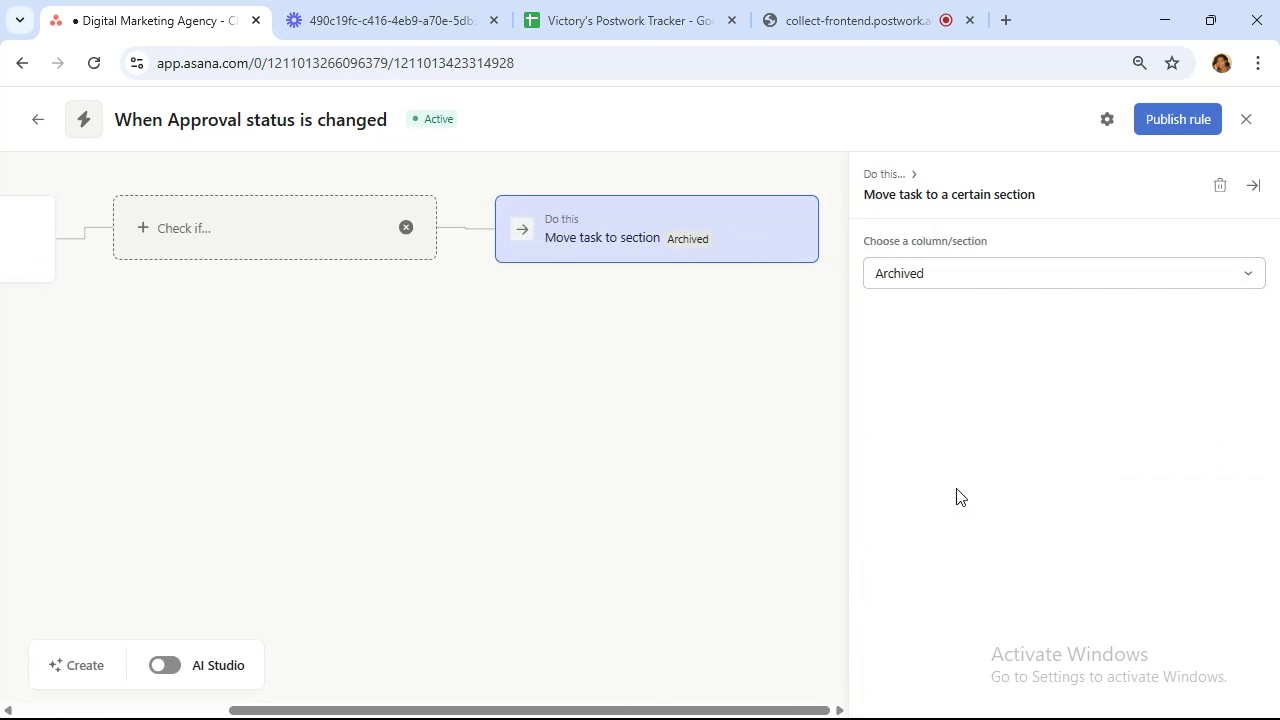 
left_click([814, 228])
 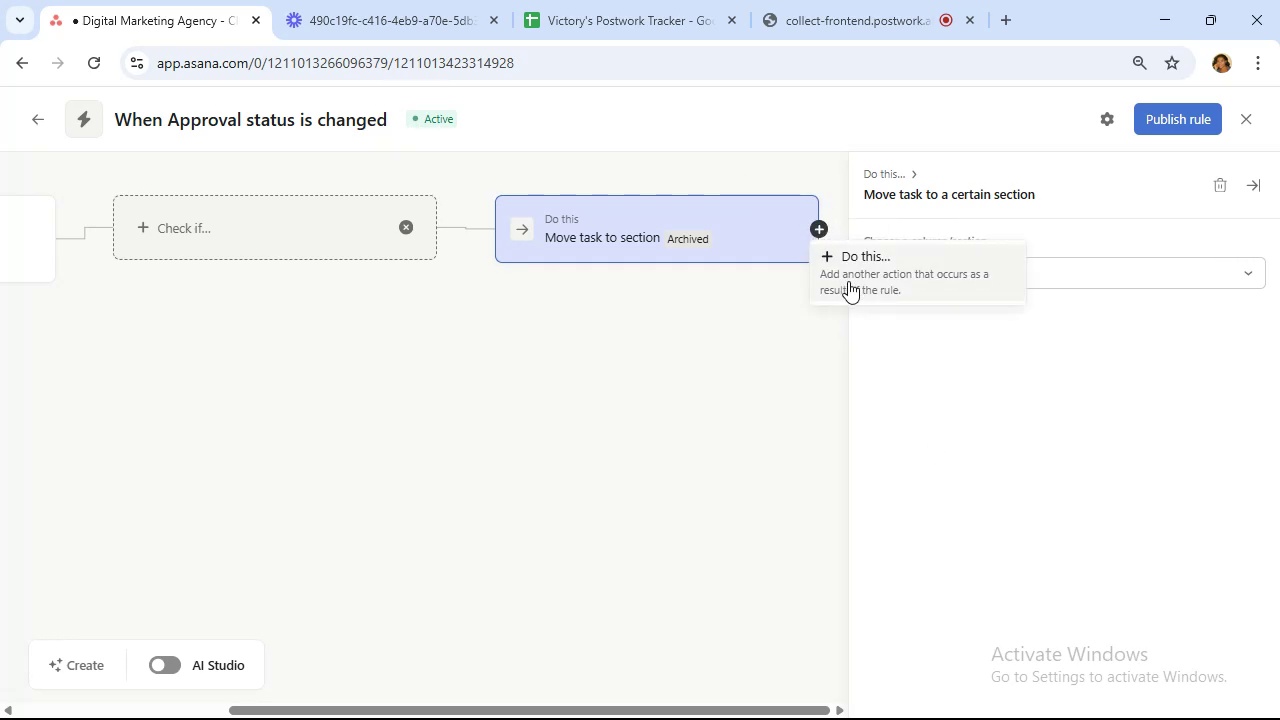 
left_click([849, 277])
 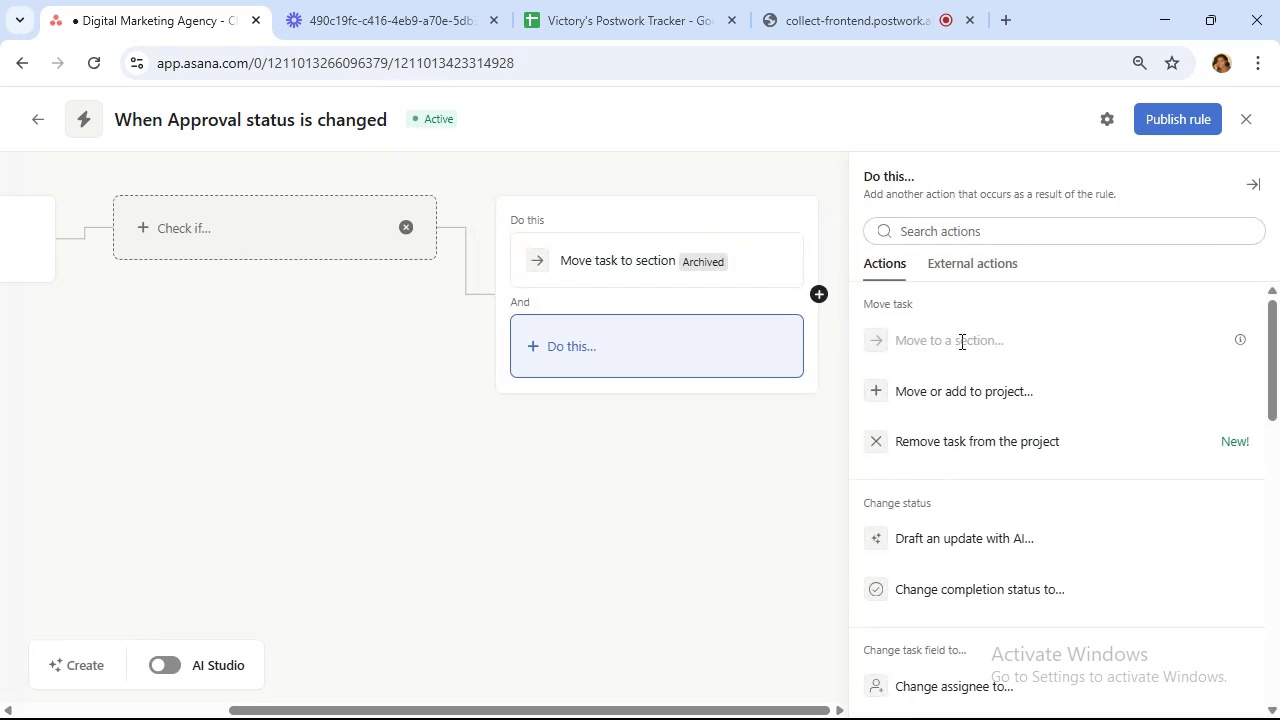 
scroll: coordinate [970, 368], scroll_direction: down, amount: 4.0
 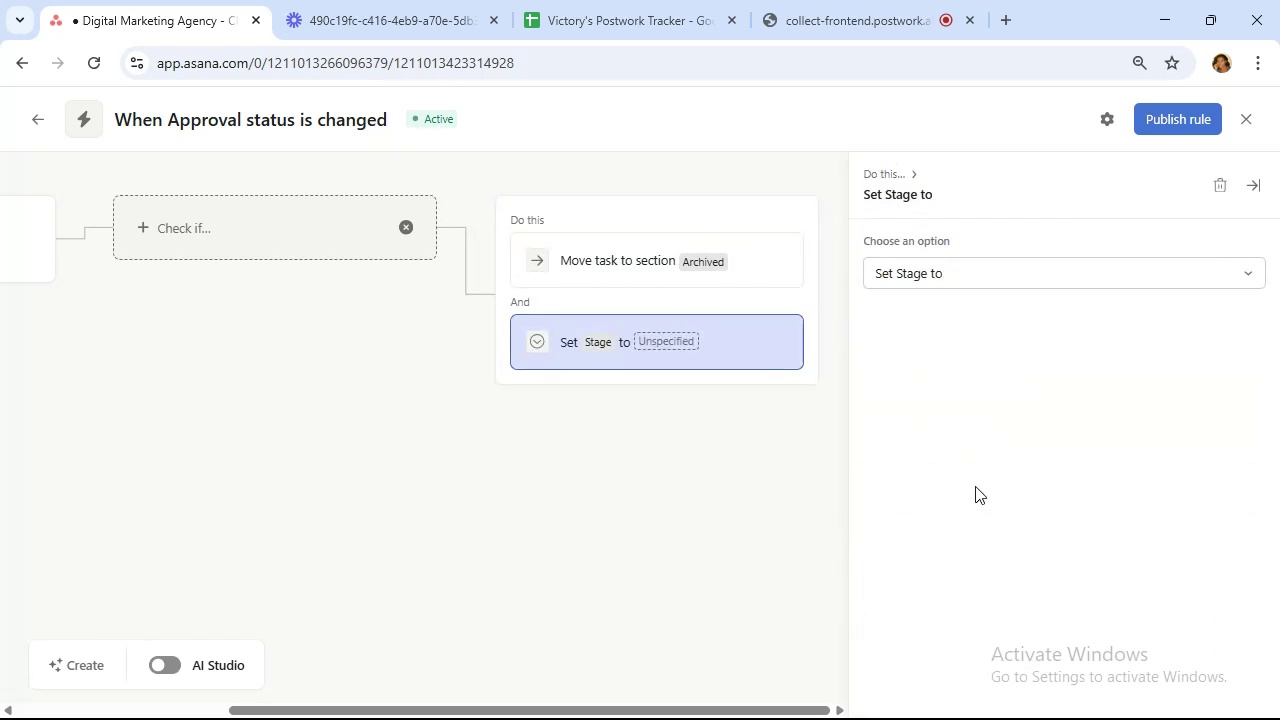 
left_click([960, 346])
 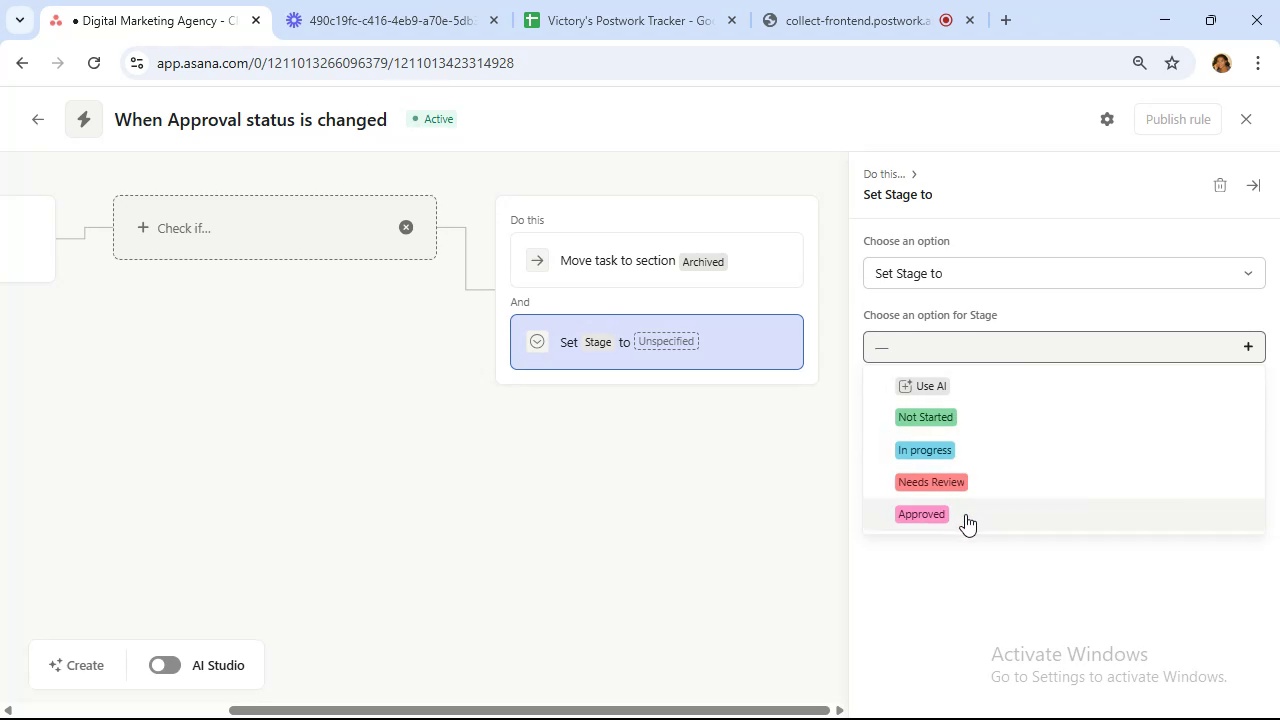 
left_click([965, 511])
 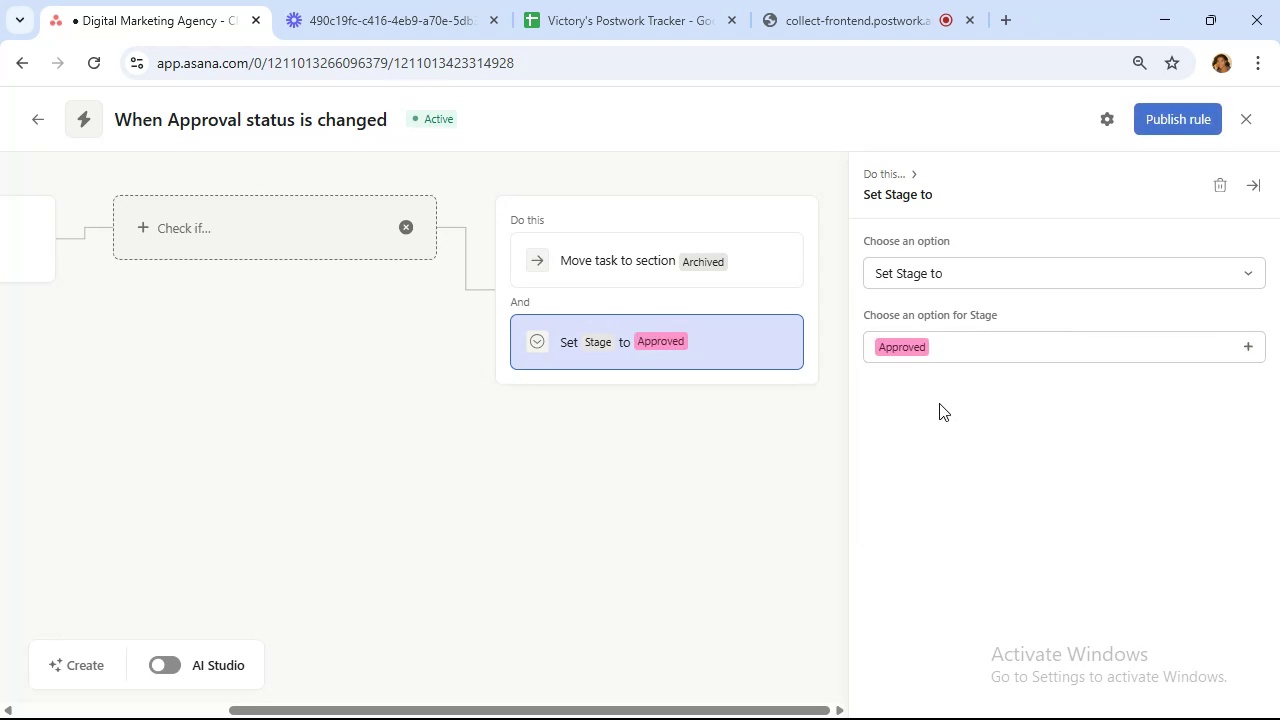 
wait(11.93)
 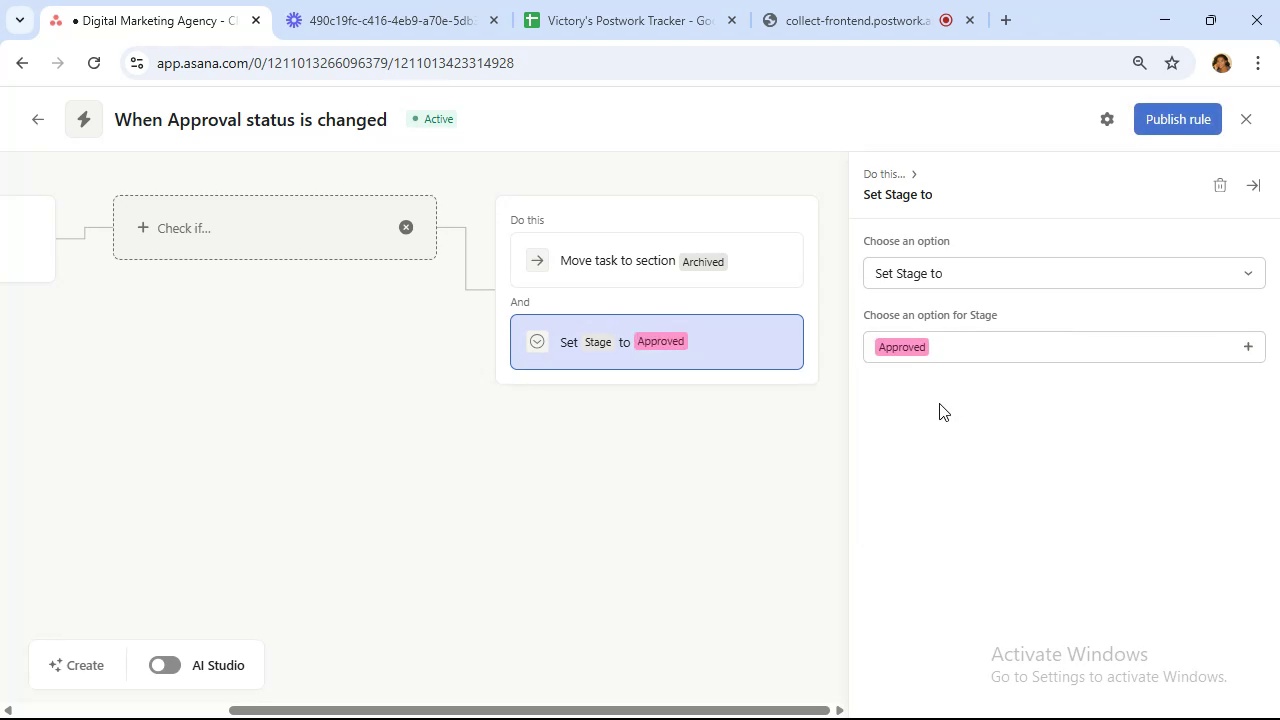 
left_click([1164, 127])
 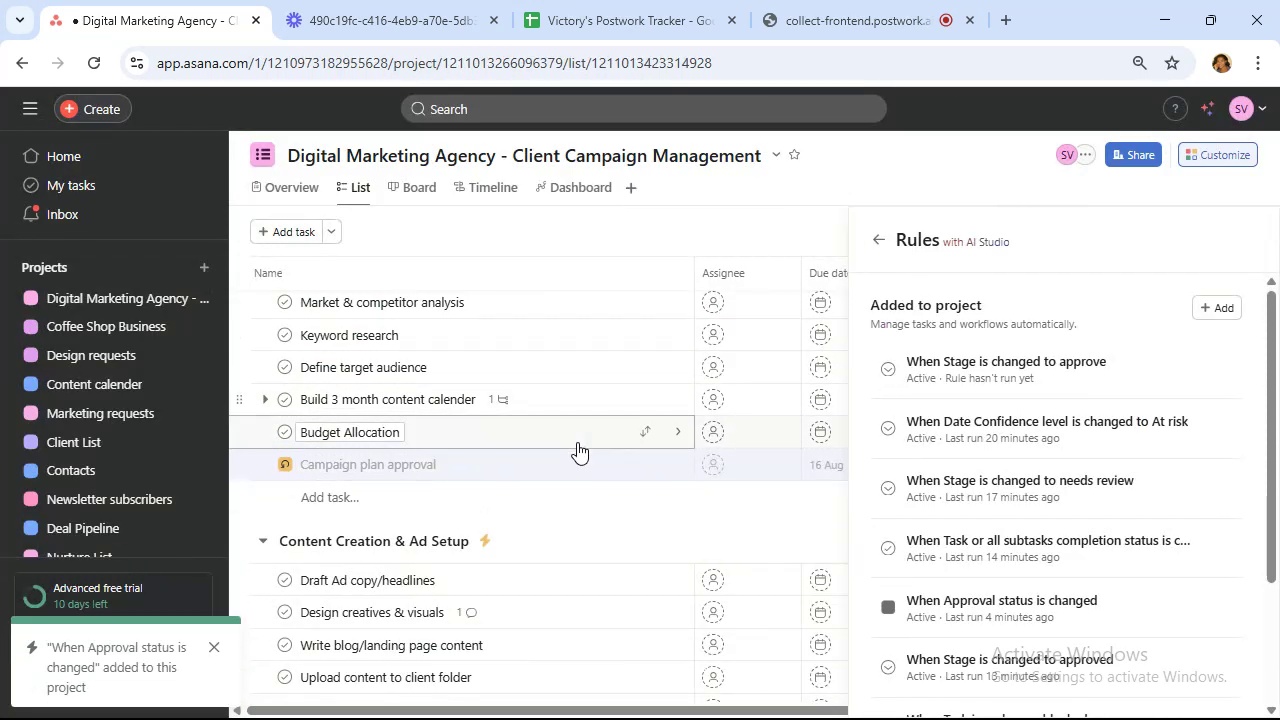 
left_click([562, 456])
 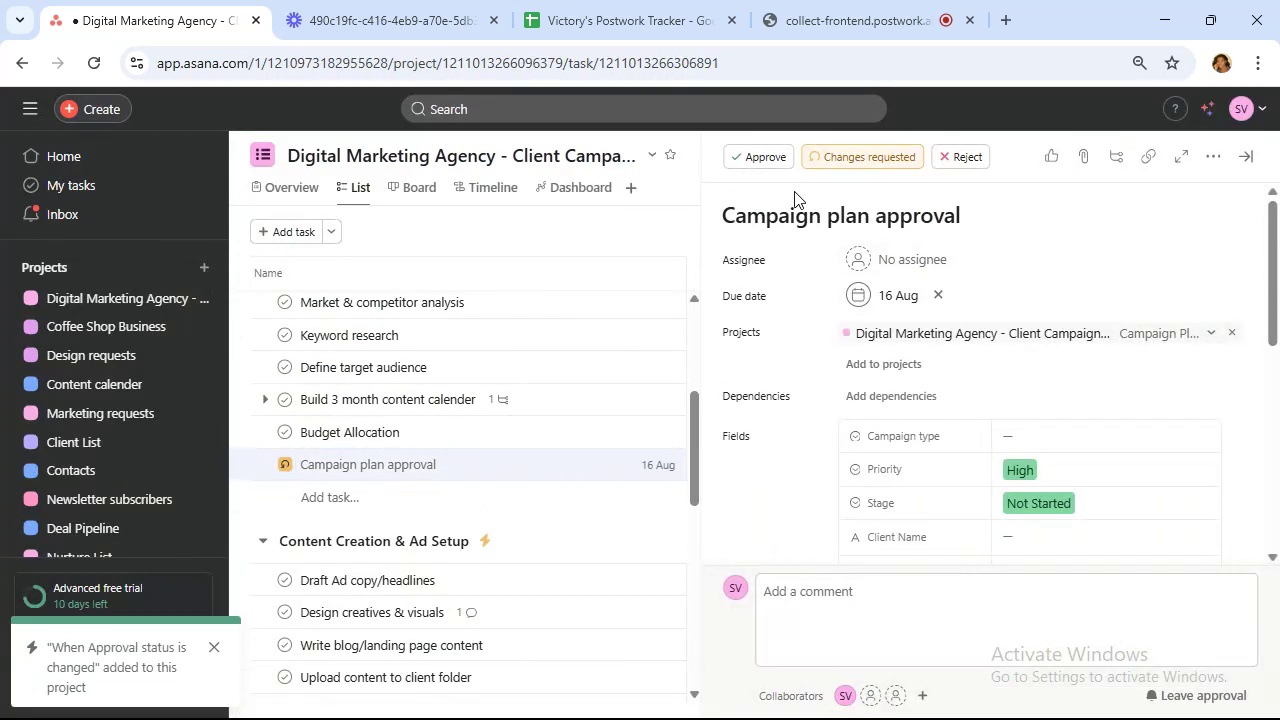 
left_click([772, 162])
 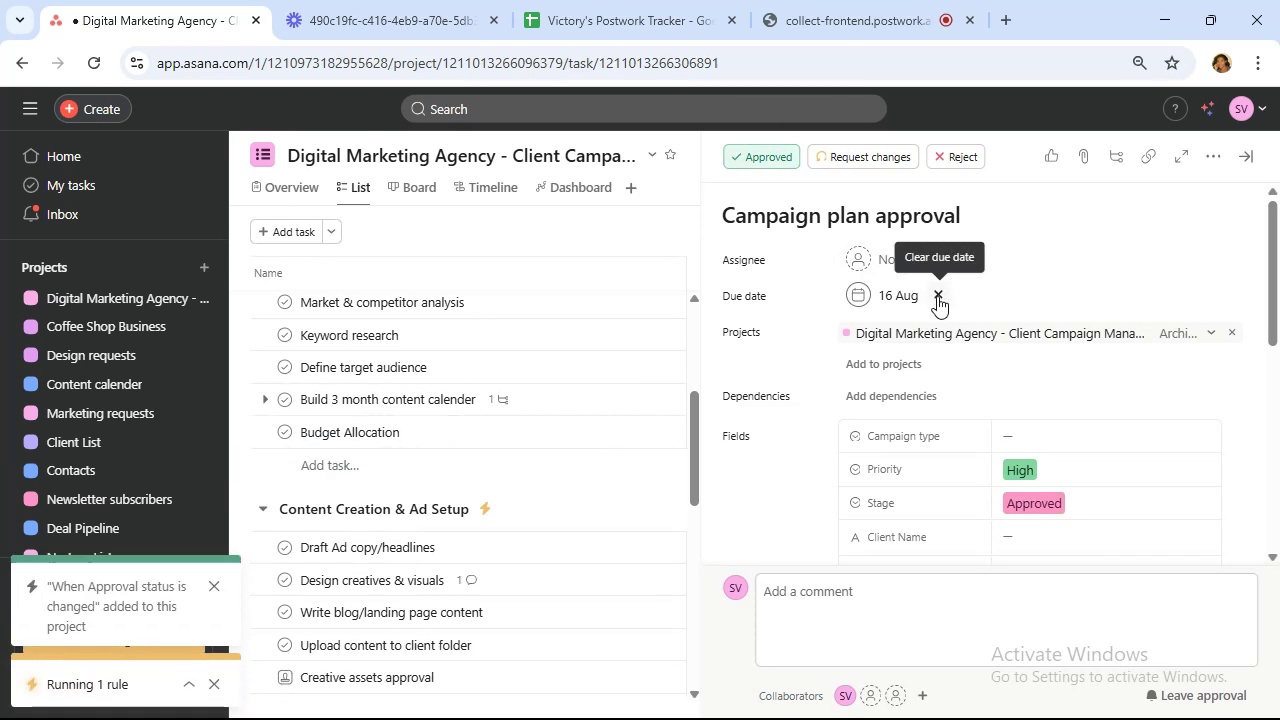 
scroll: coordinate [937, 296], scroll_direction: down, amount: 1.0
 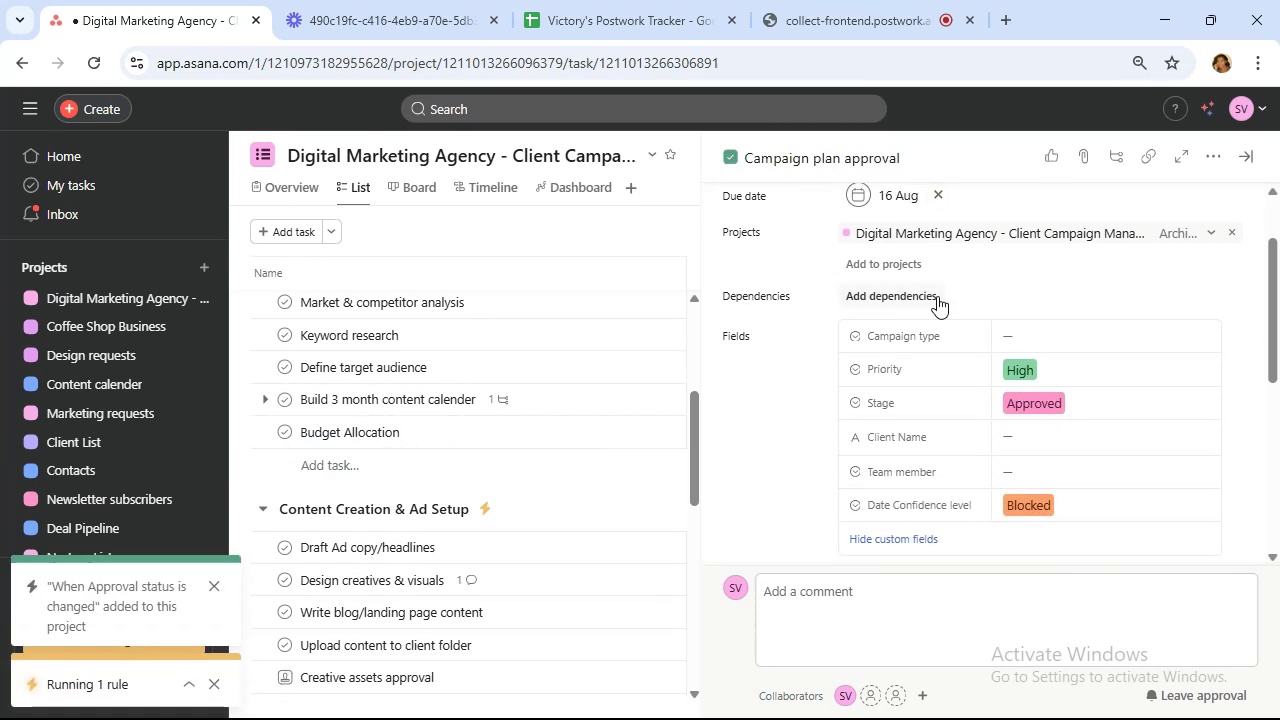 
wait(5.9)
 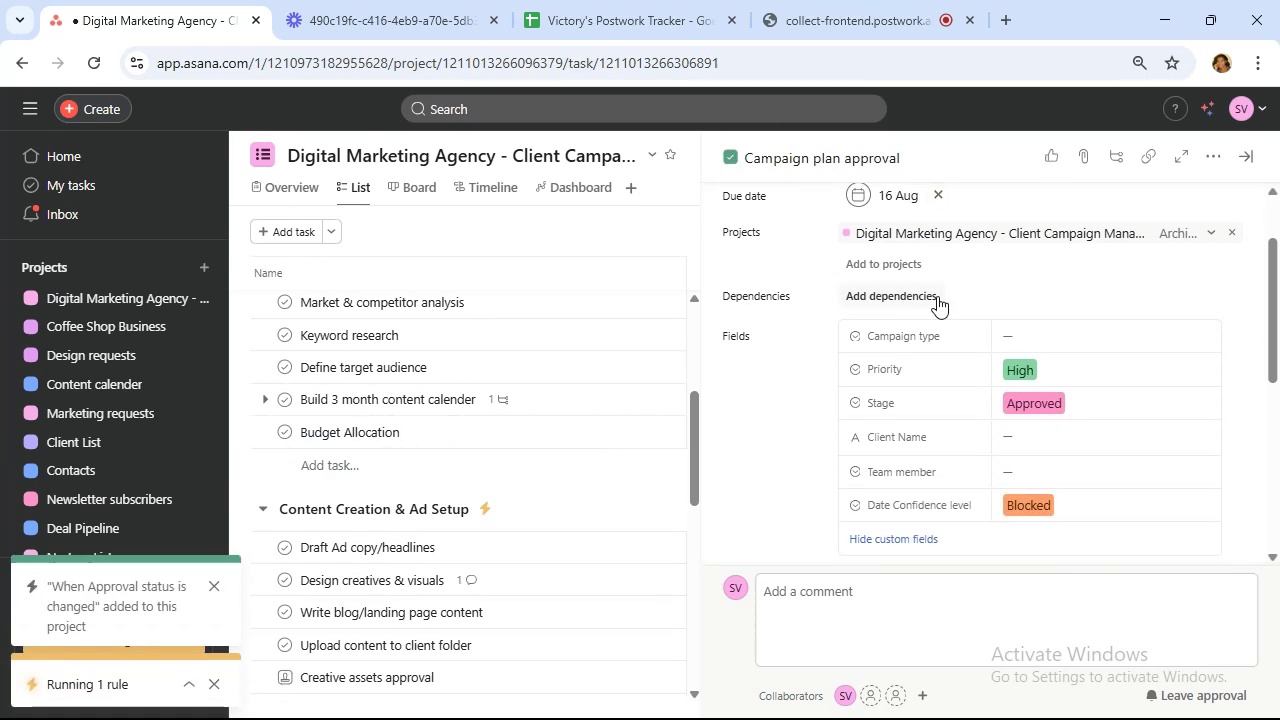 
left_click([1115, 500])
 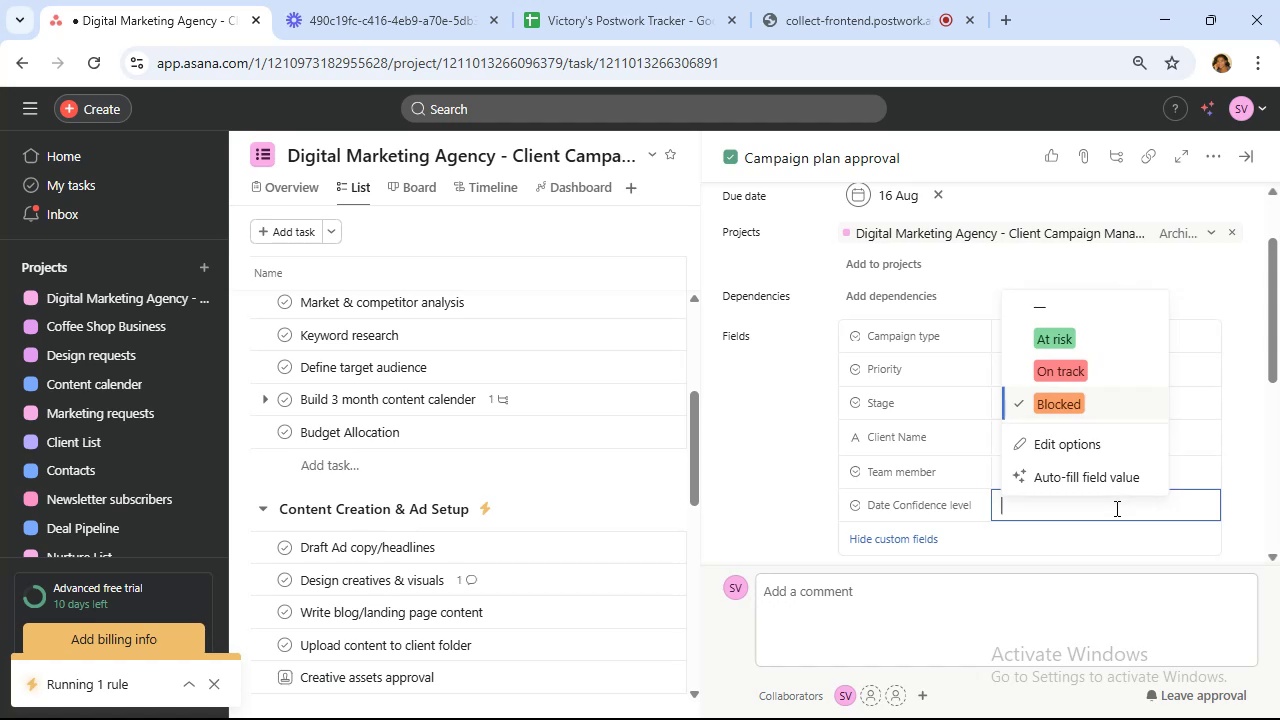 
left_click([1115, 508])
 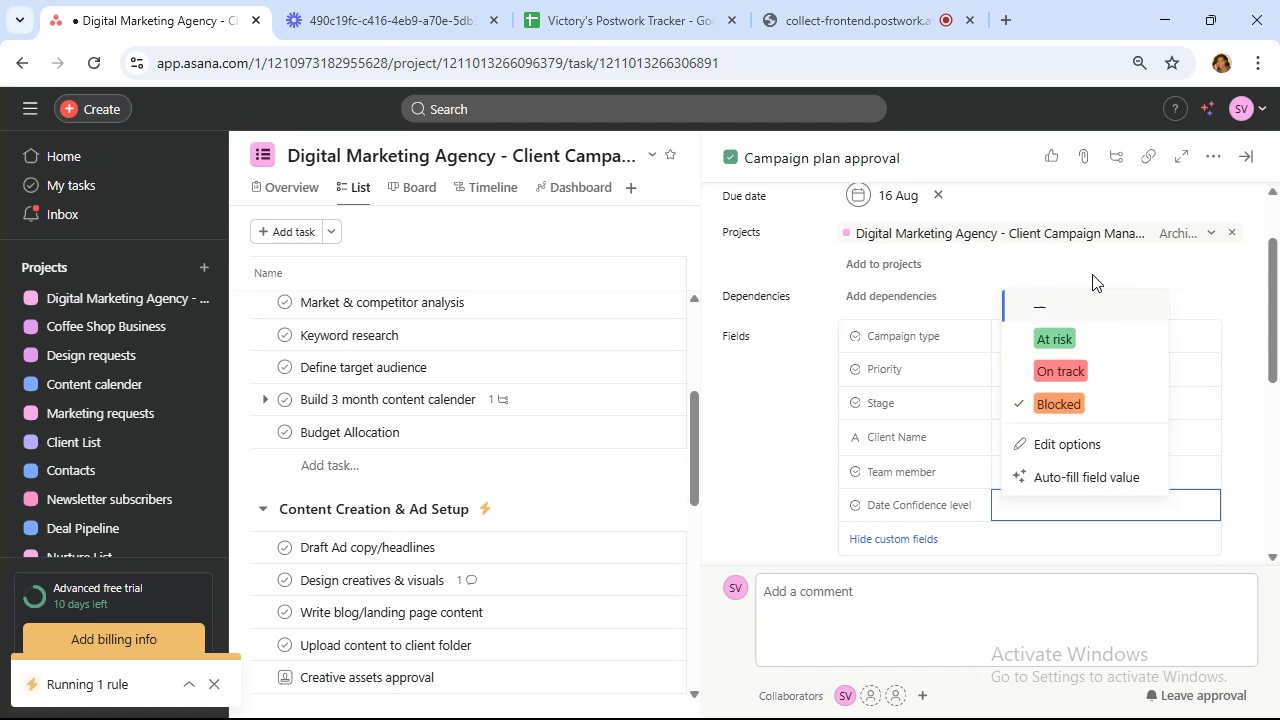 
left_click([1092, 274])
 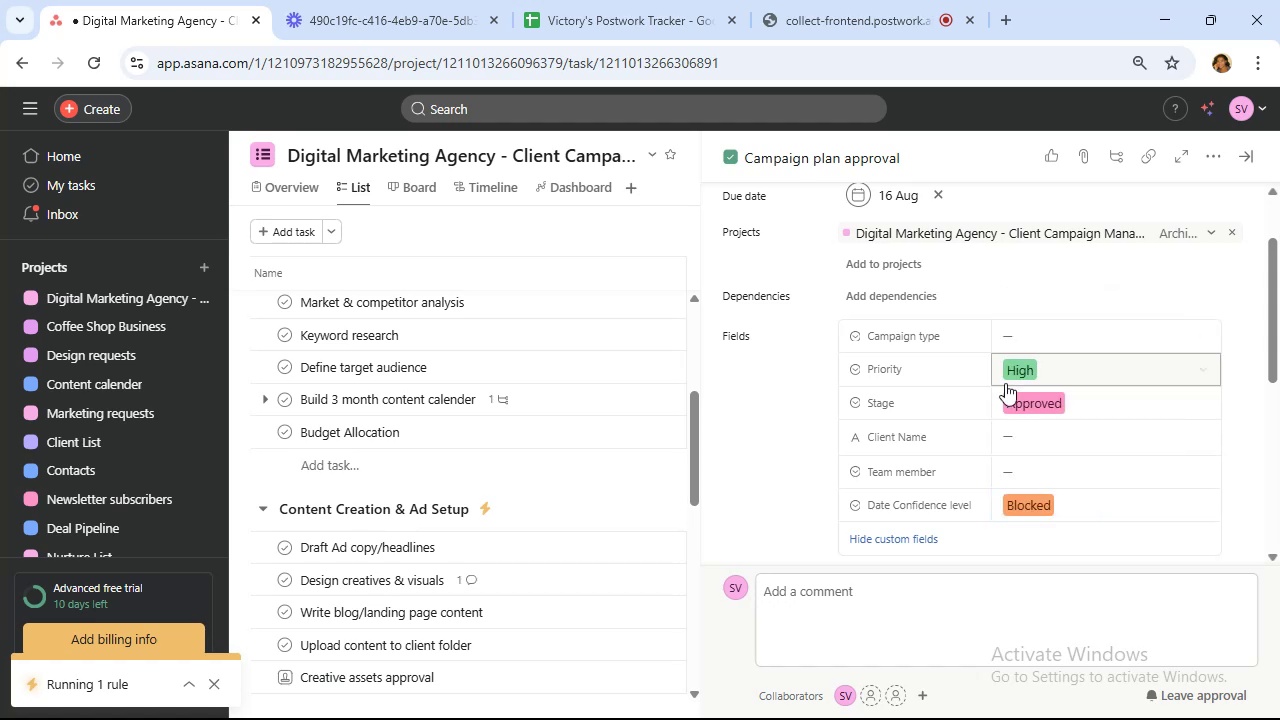 
scroll: coordinate [999, 404], scroll_direction: down, amount: 6.0
 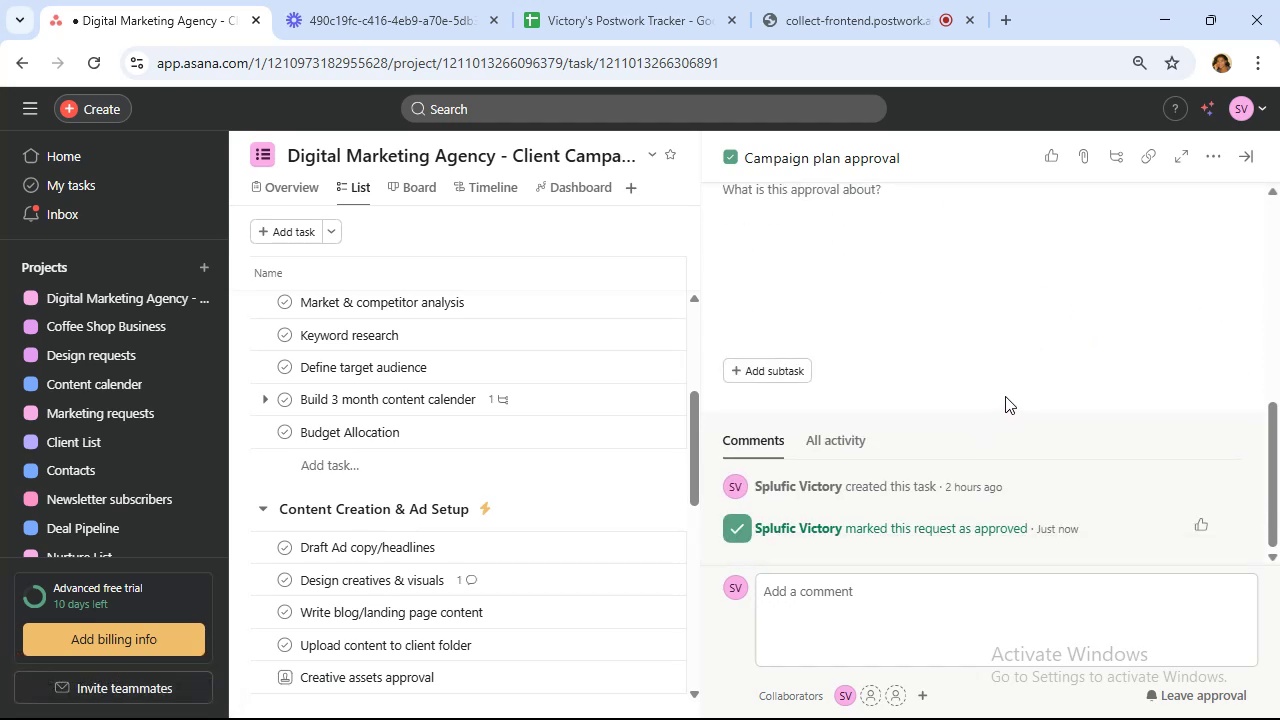 
scroll: coordinate [1005, 396], scroll_direction: up, amount: 3.0
 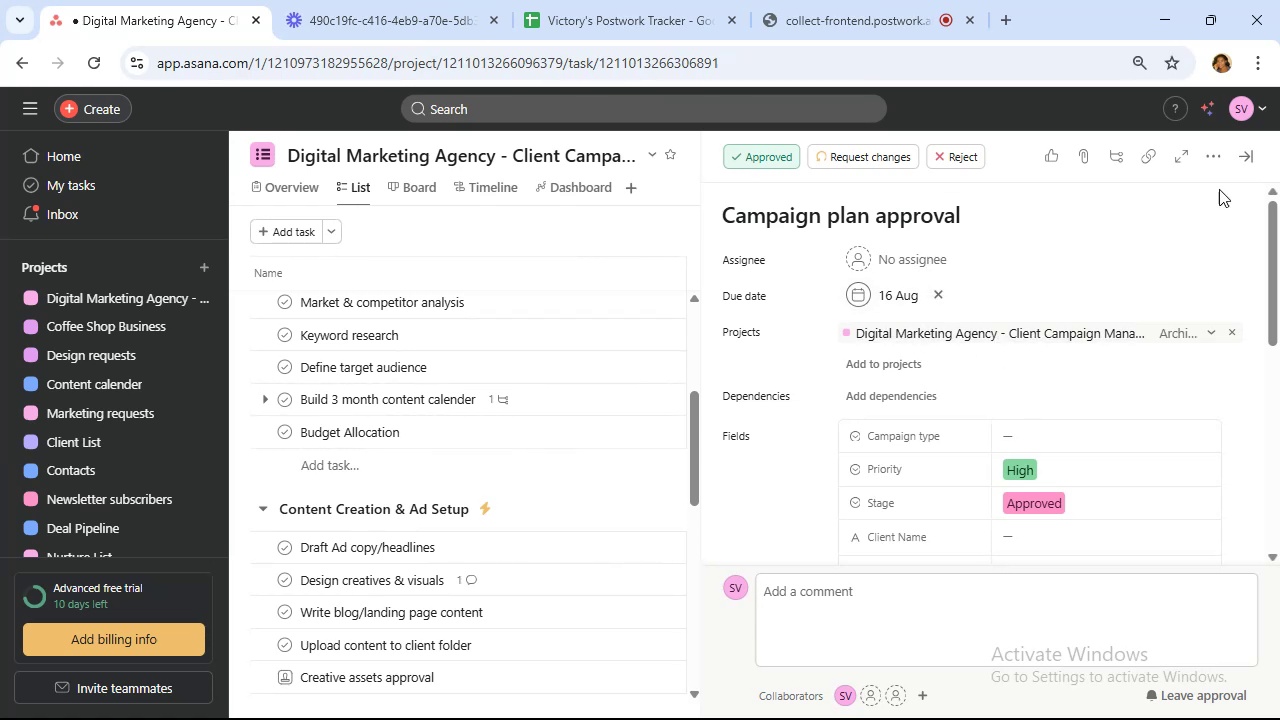 
left_click([1242, 152])
 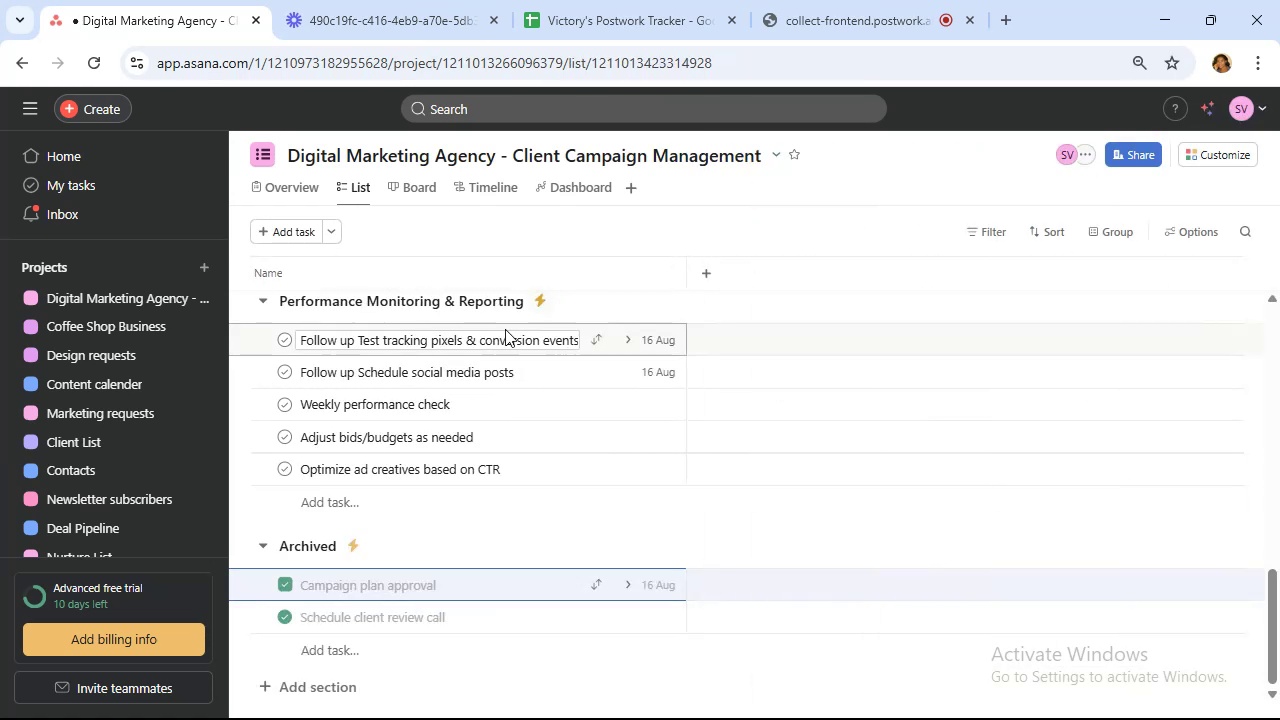 
scroll: coordinate [502, 336], scroll_direction: down, amount: 4.0
 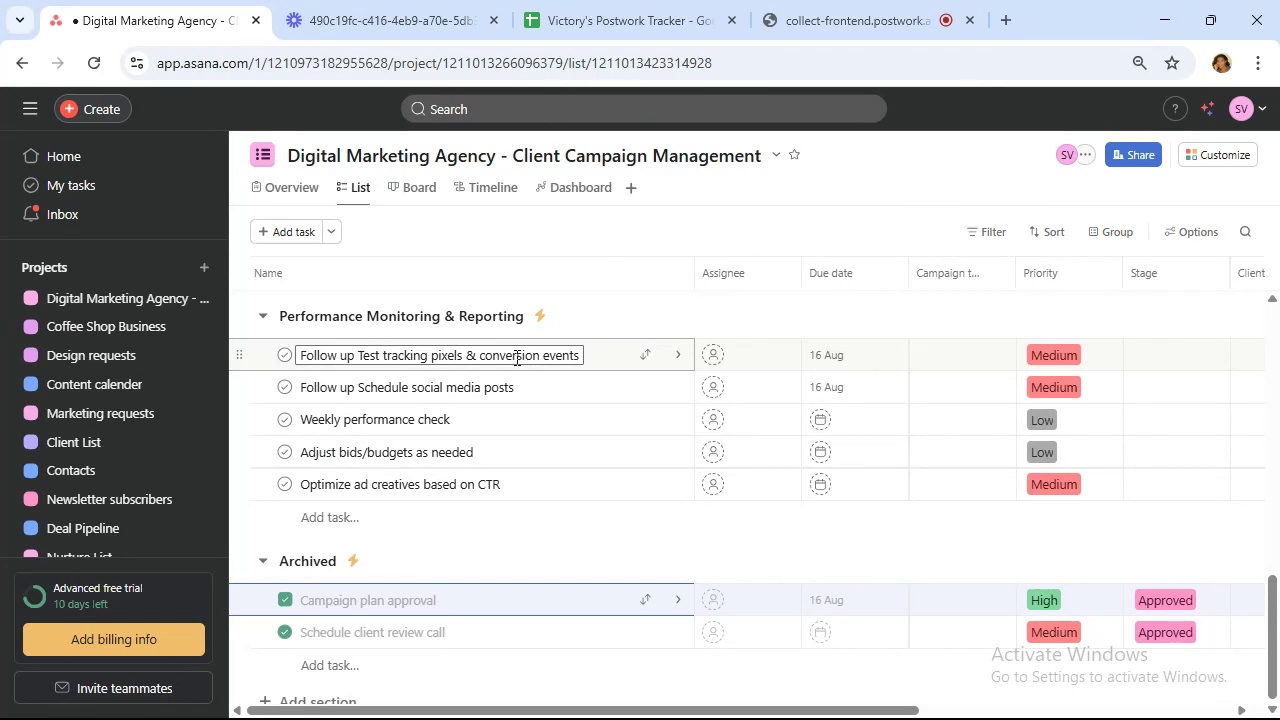 
wait(25.39)
 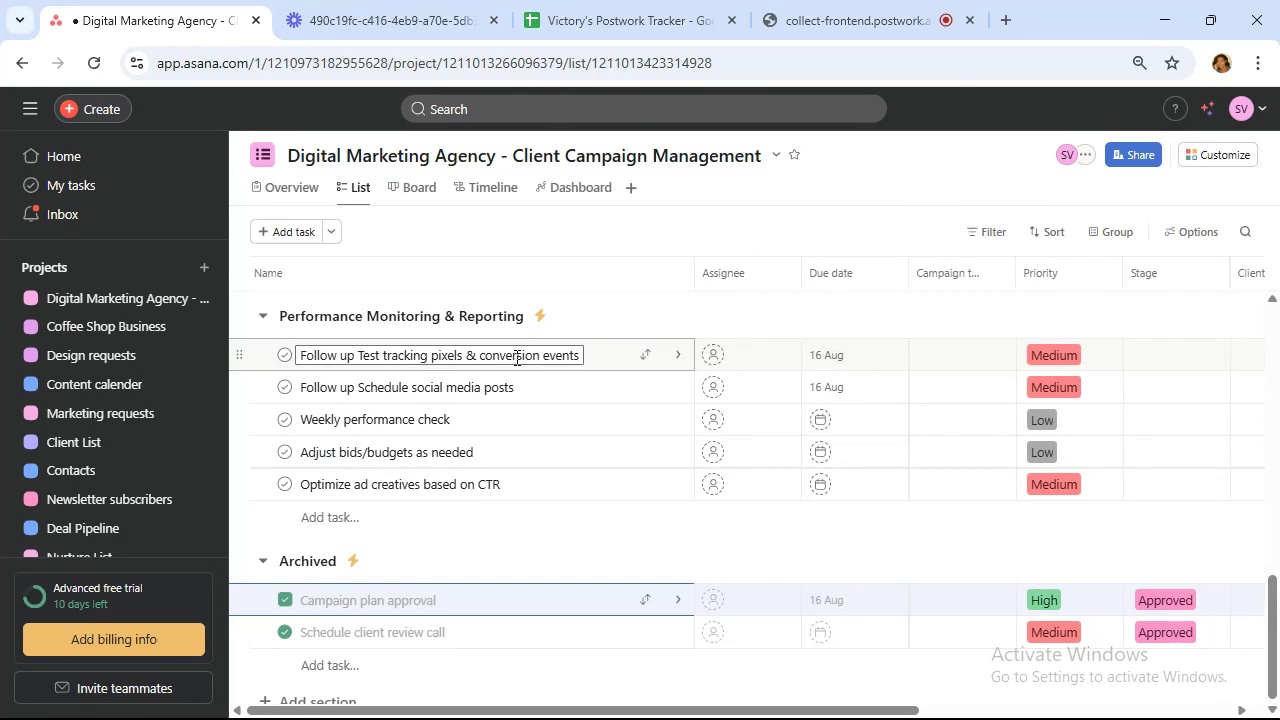 
scroll: coordinate [611, 449], scroll_direction: up, amount: 16.0
 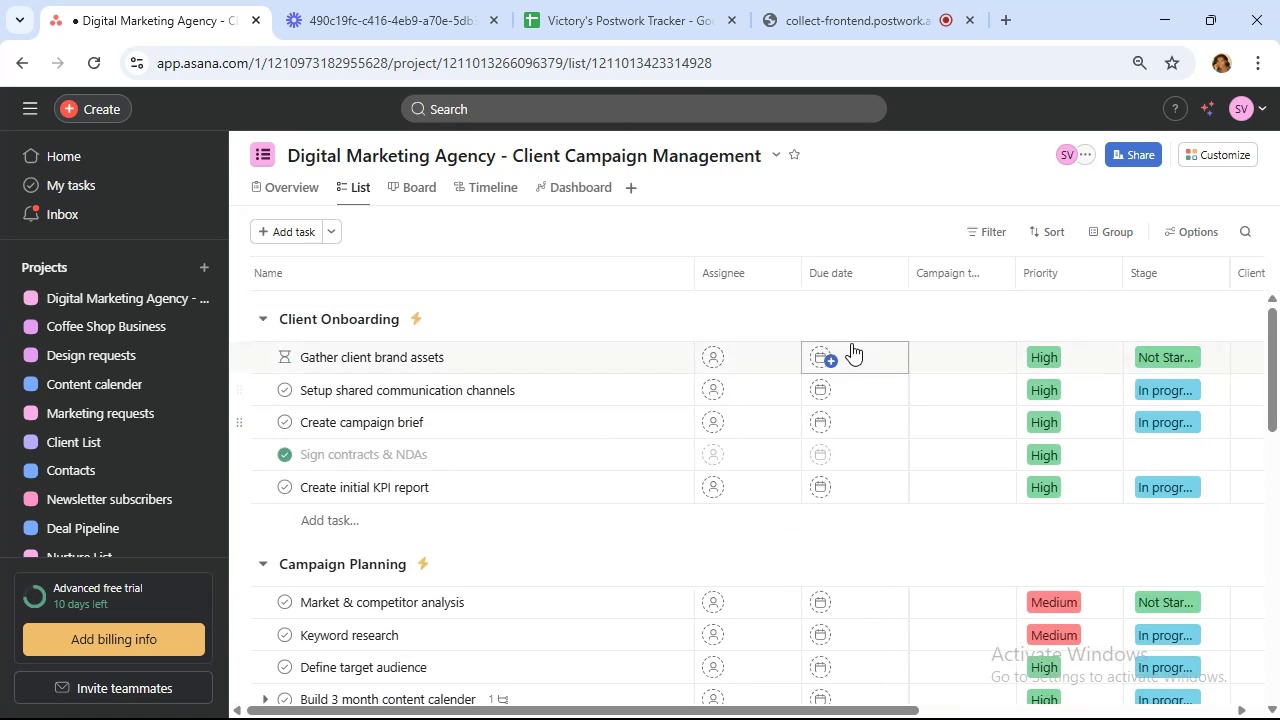 
left_click([811, 0])
 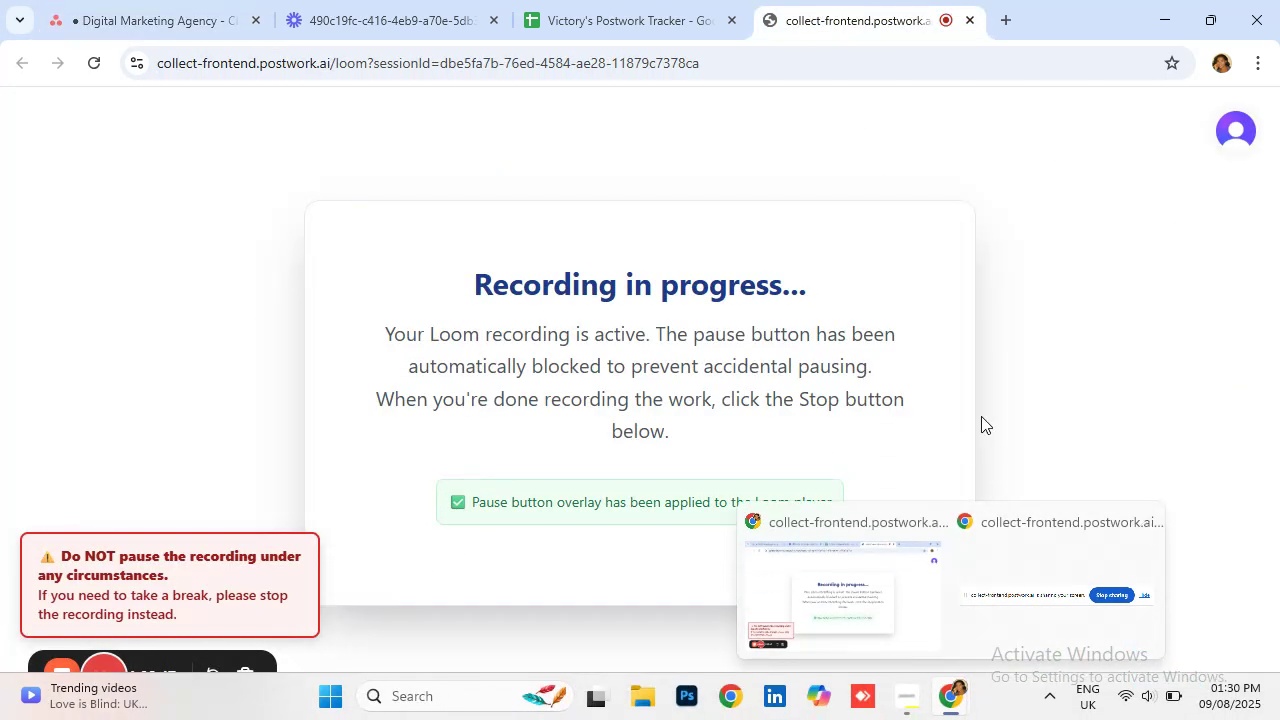 
wait(8.69)
 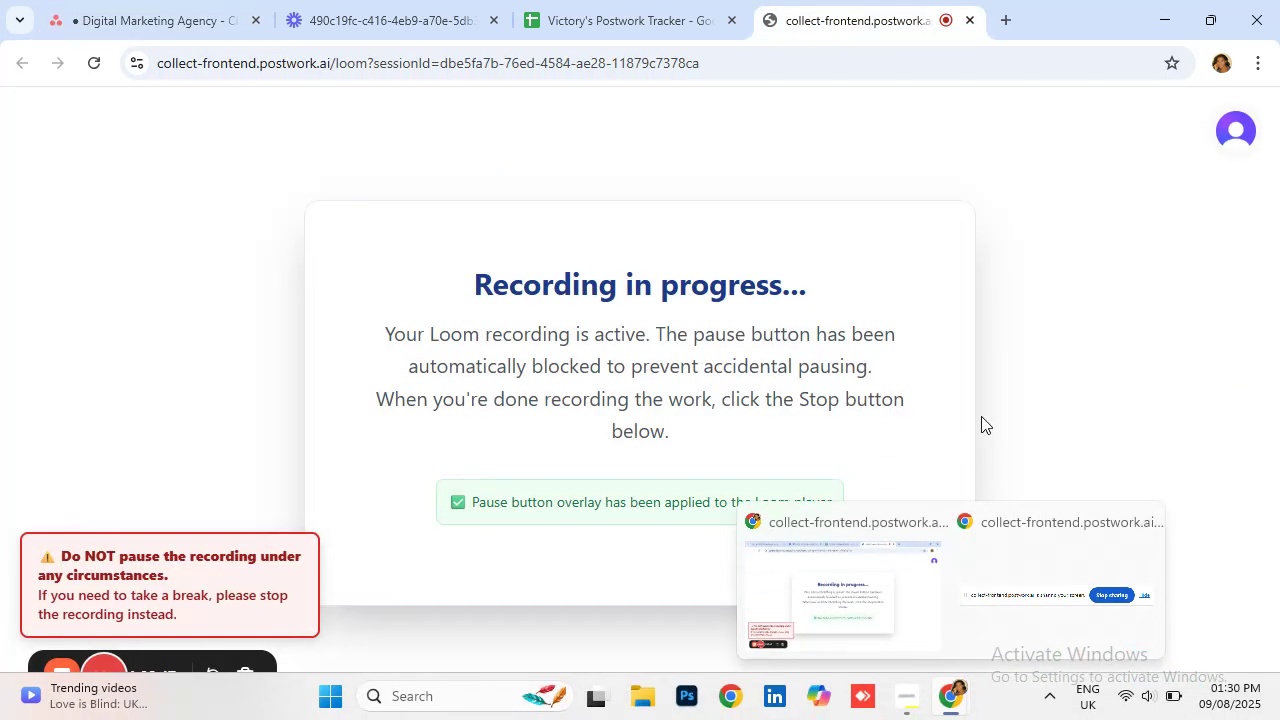 
left_click([173, 21])
 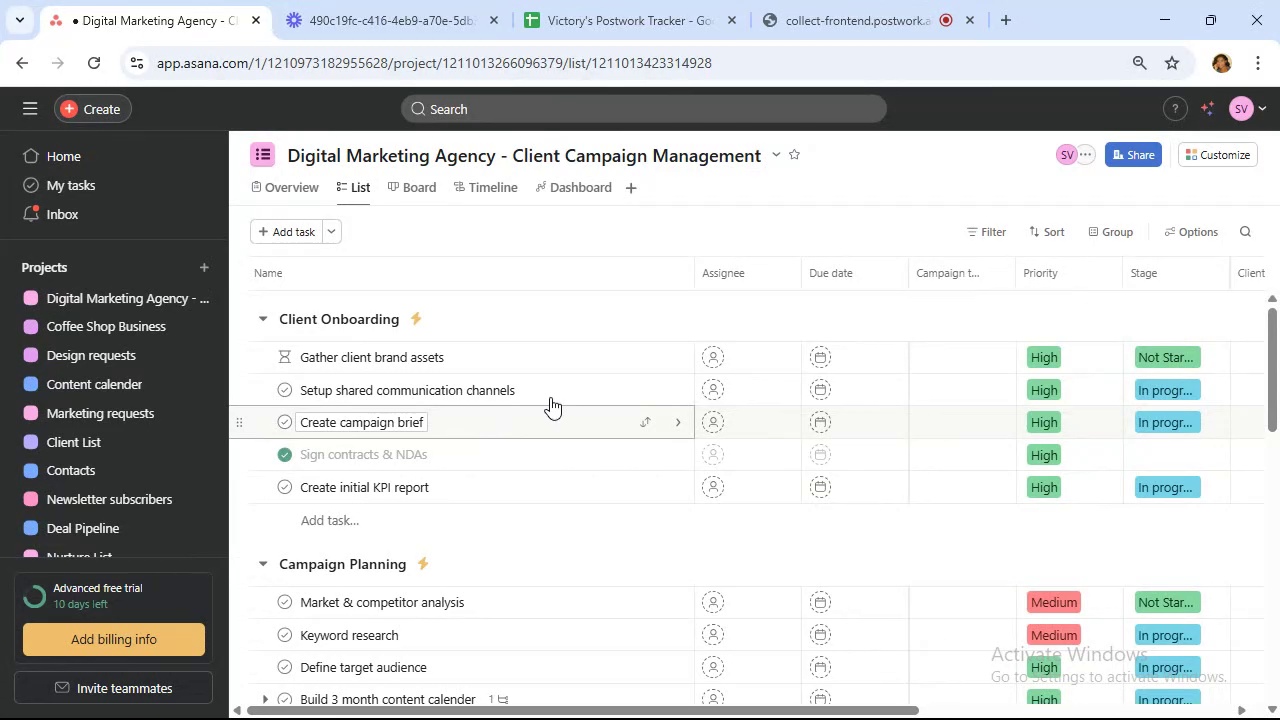 
wait(23.78)
 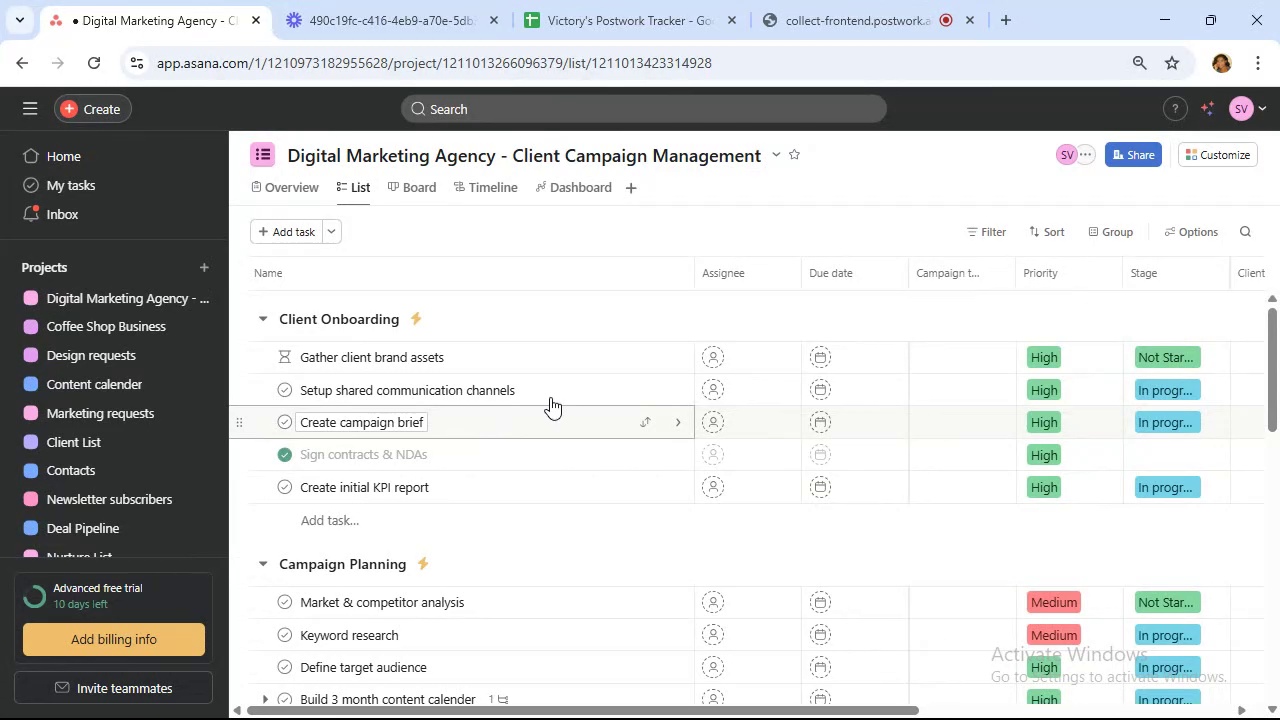 
left_click([979, 353])
 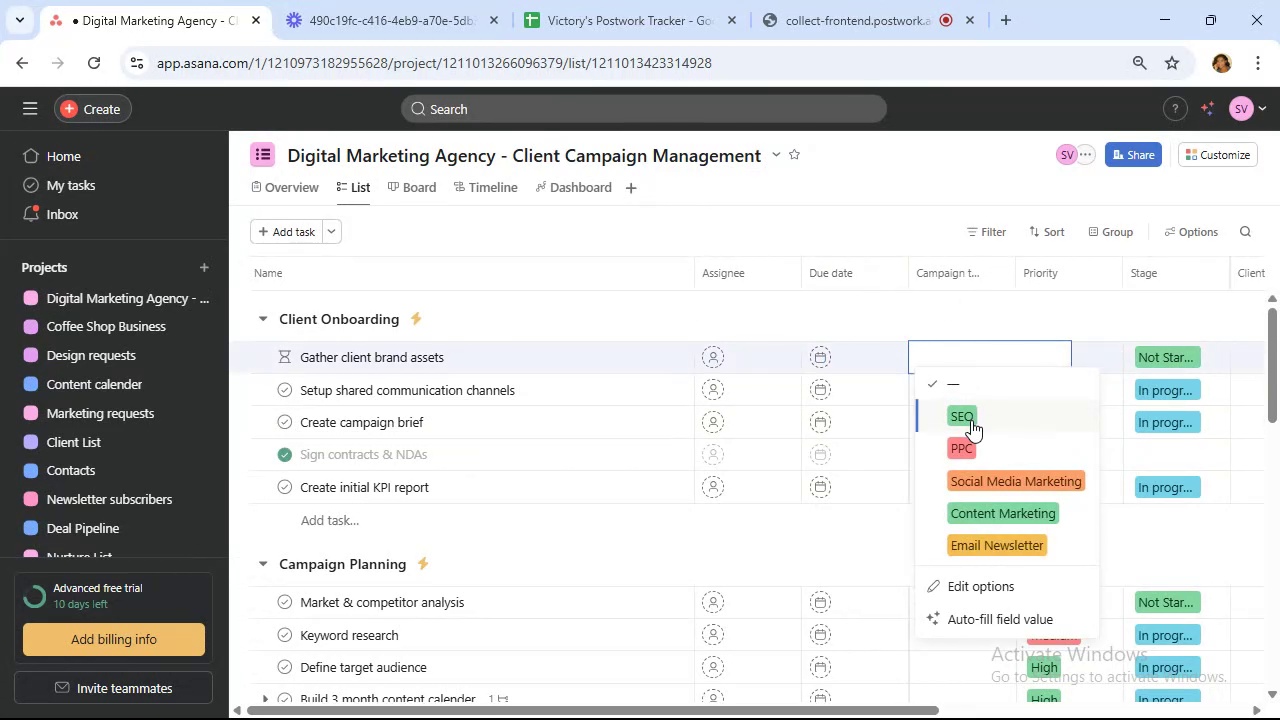 
left_click([971, 420])
 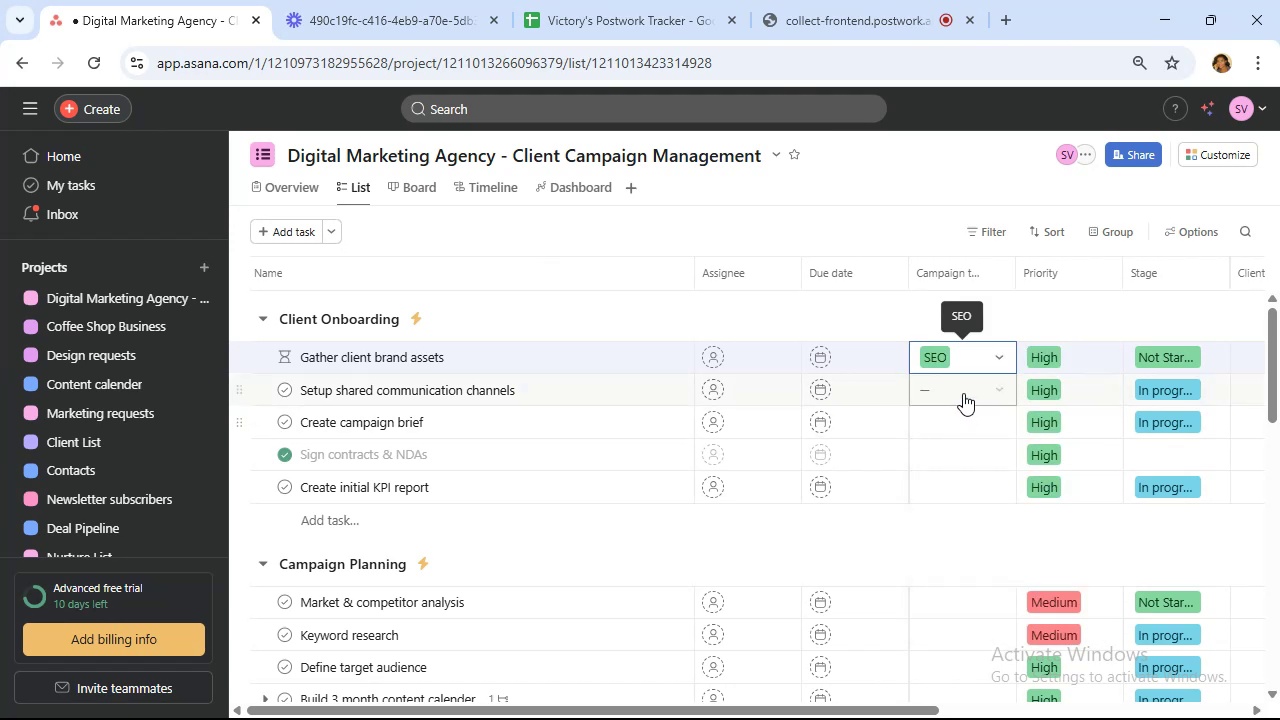 
left_click([963, 384])
 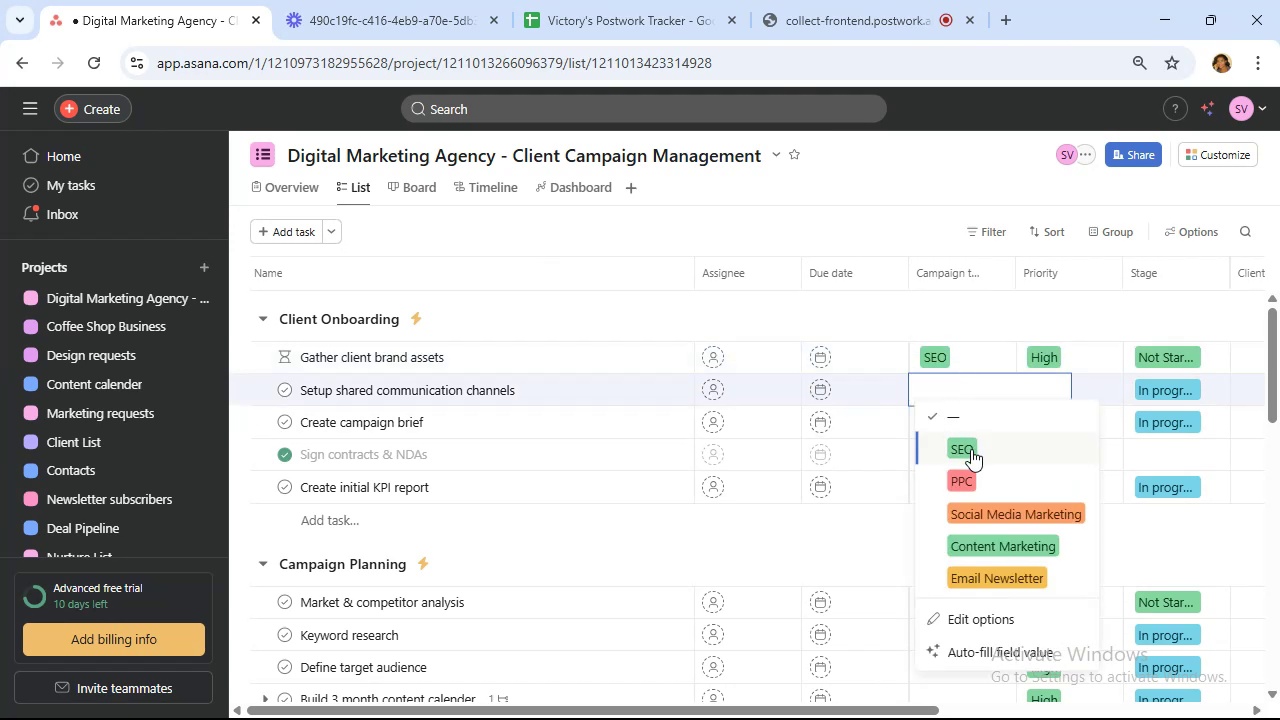 
left_click([971, 449])
 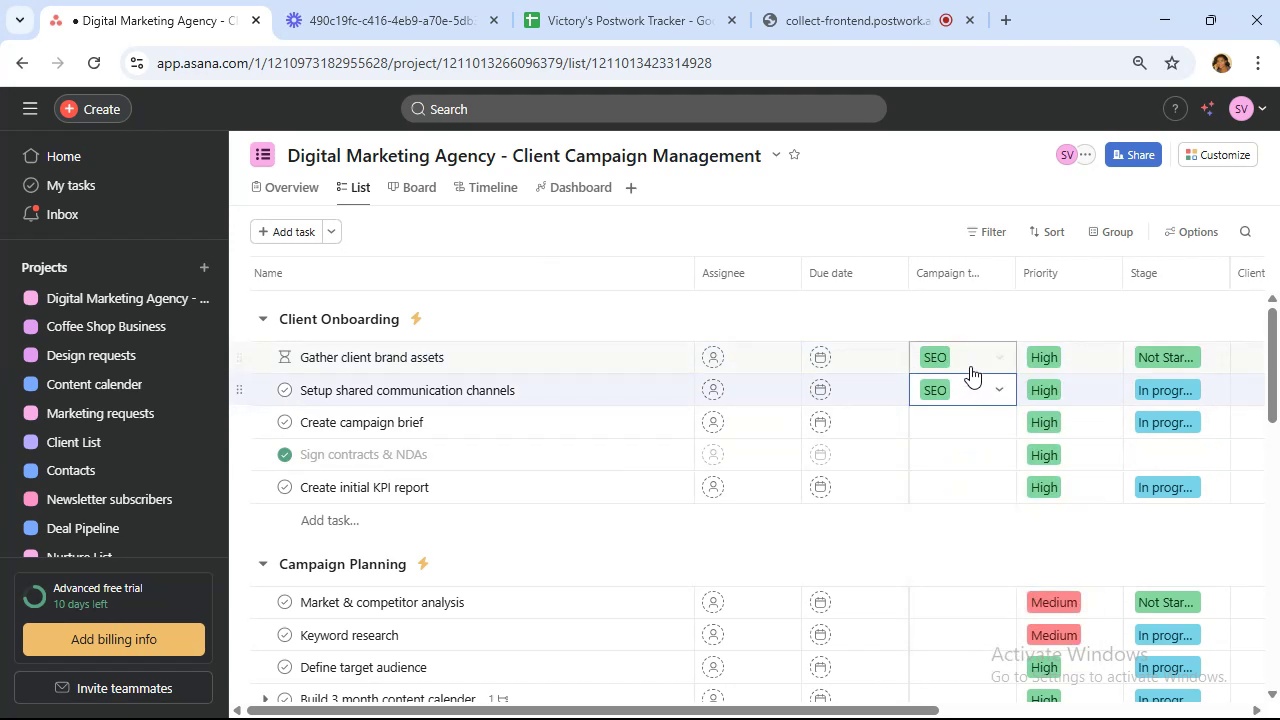 
wait(6.06)
 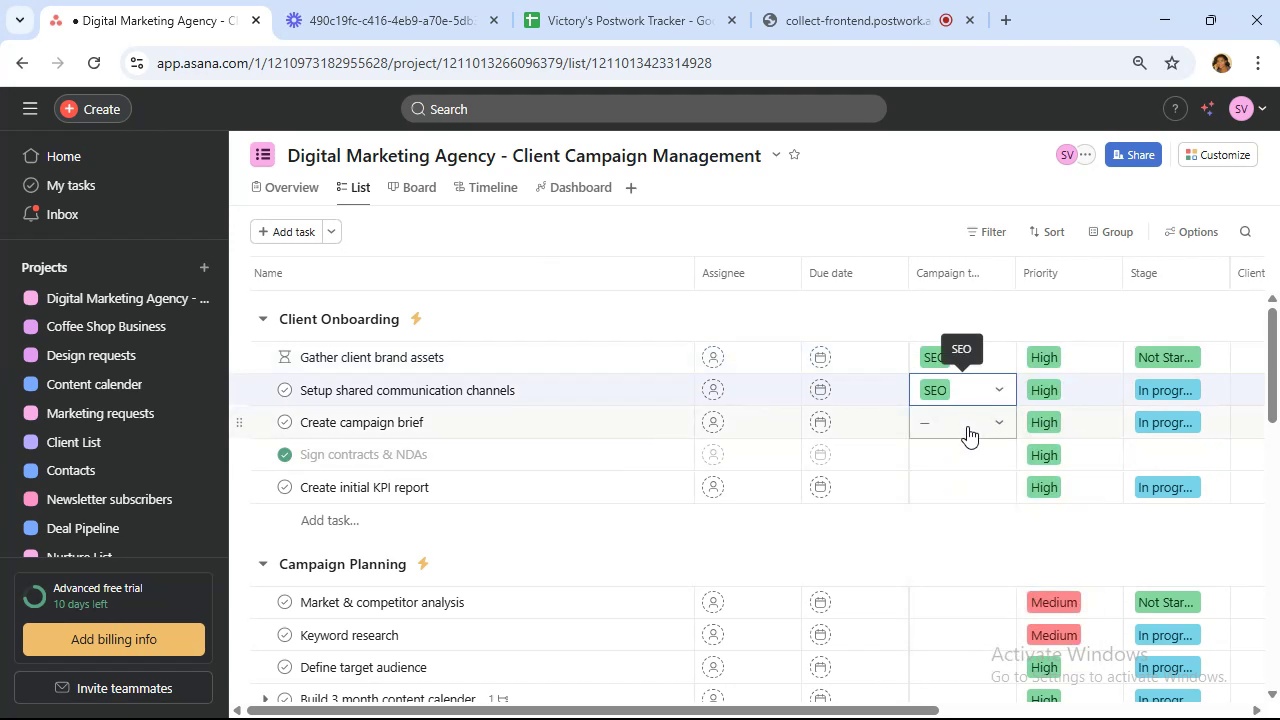 
left_click([980, 359])
 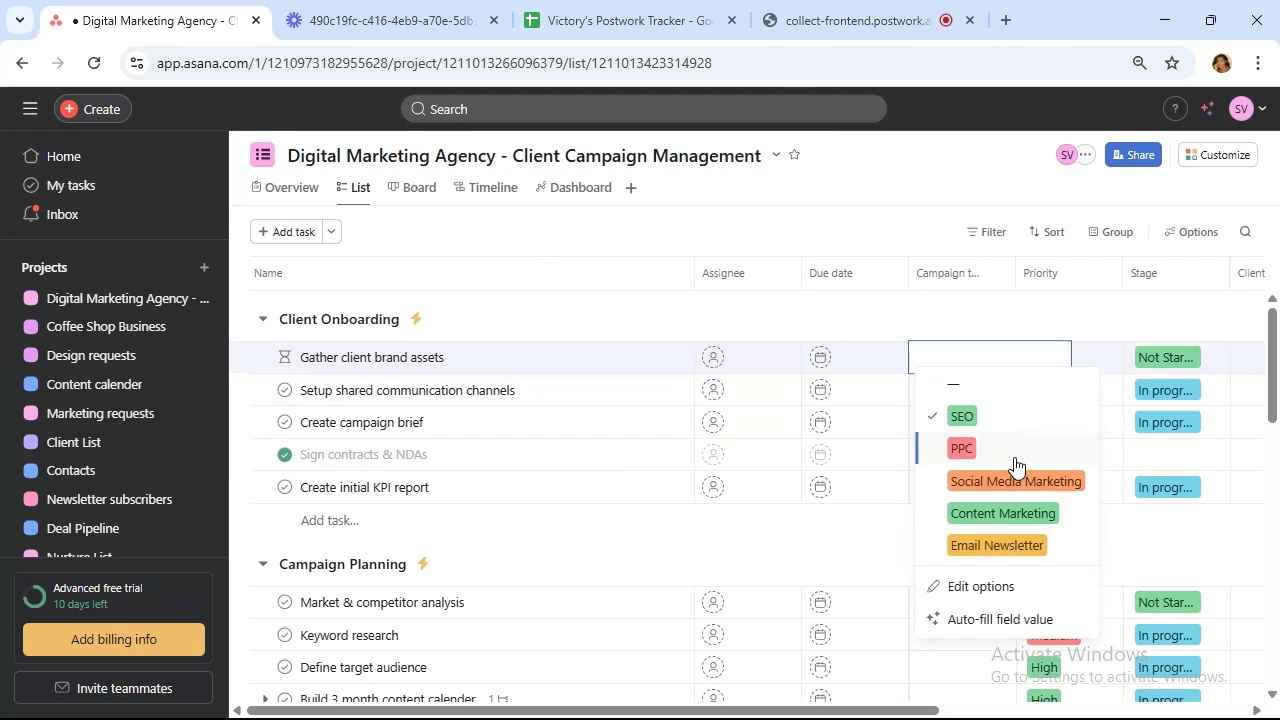 
left_click([1013, 451])
 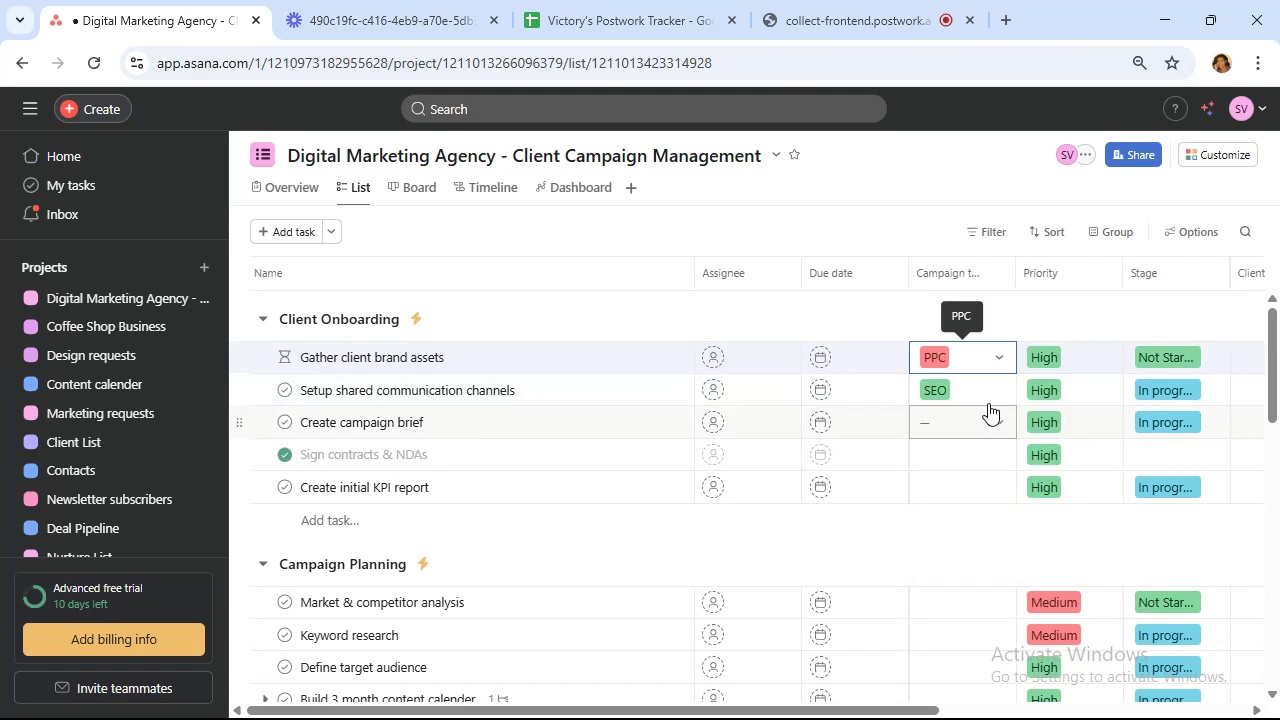 
left_click([988, 397])
 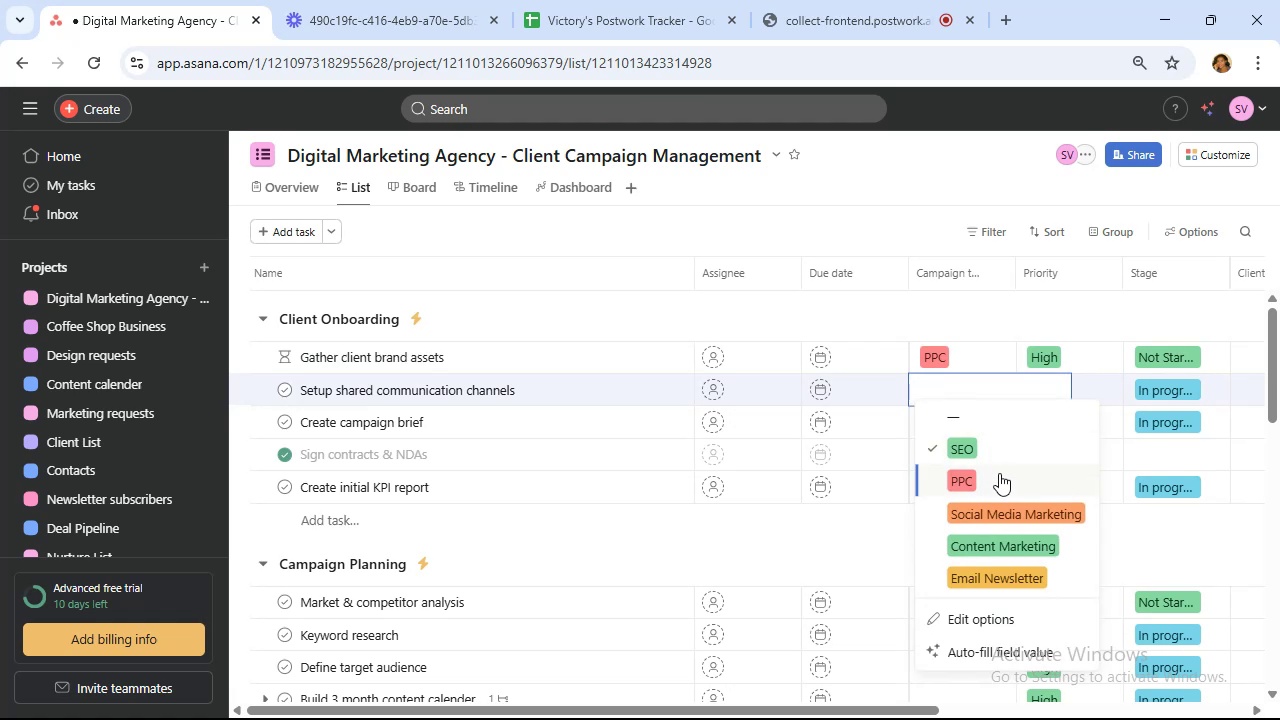 
left_click([999, 479])
 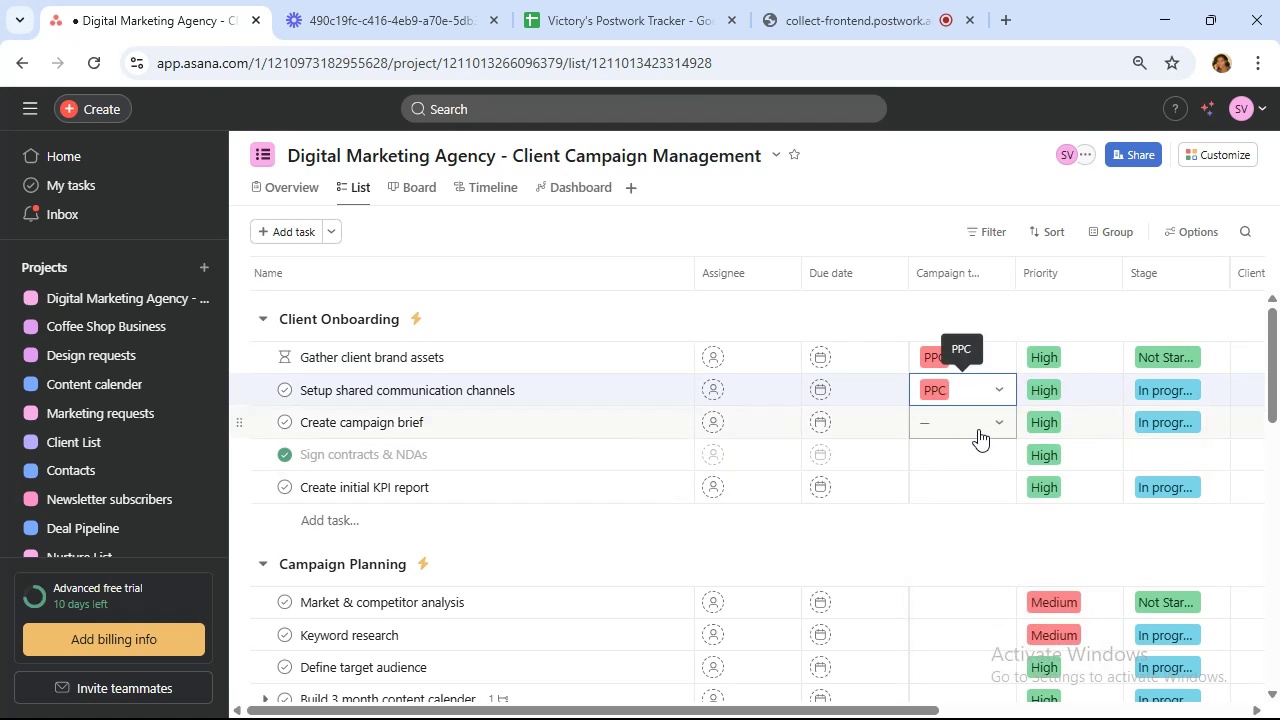 
left_click([978, 429])
 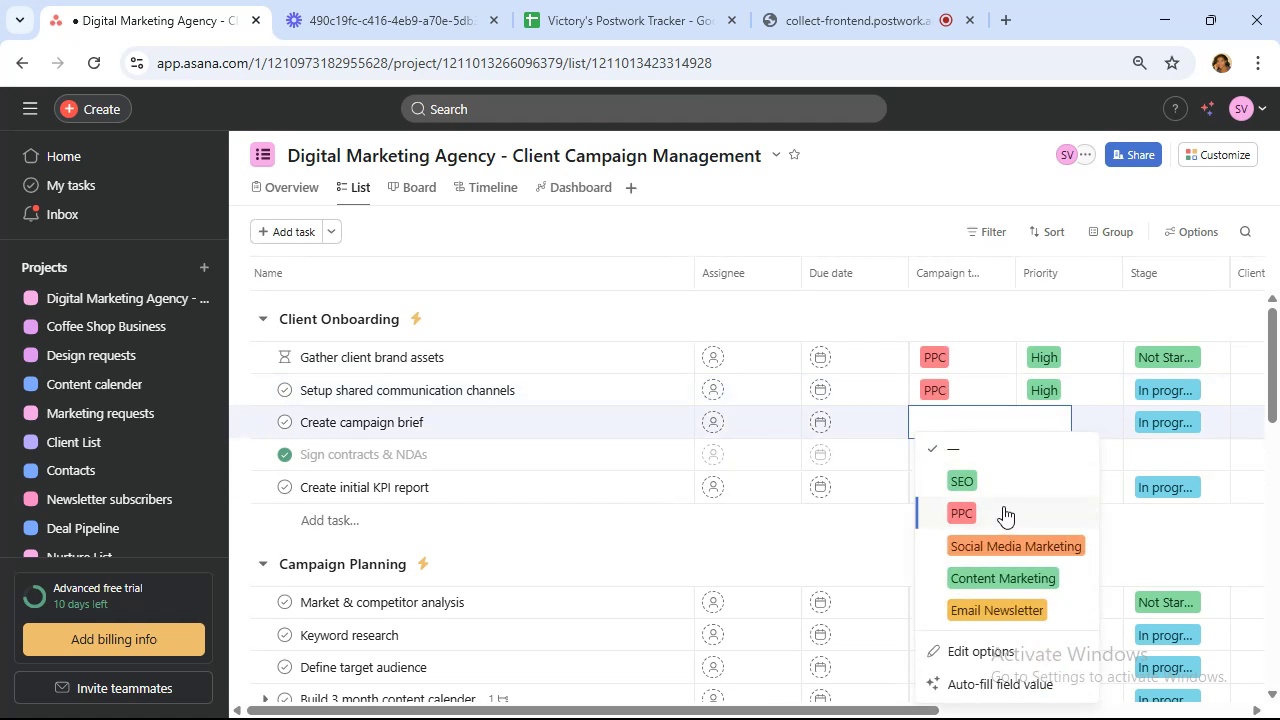 
wait(6.99)
 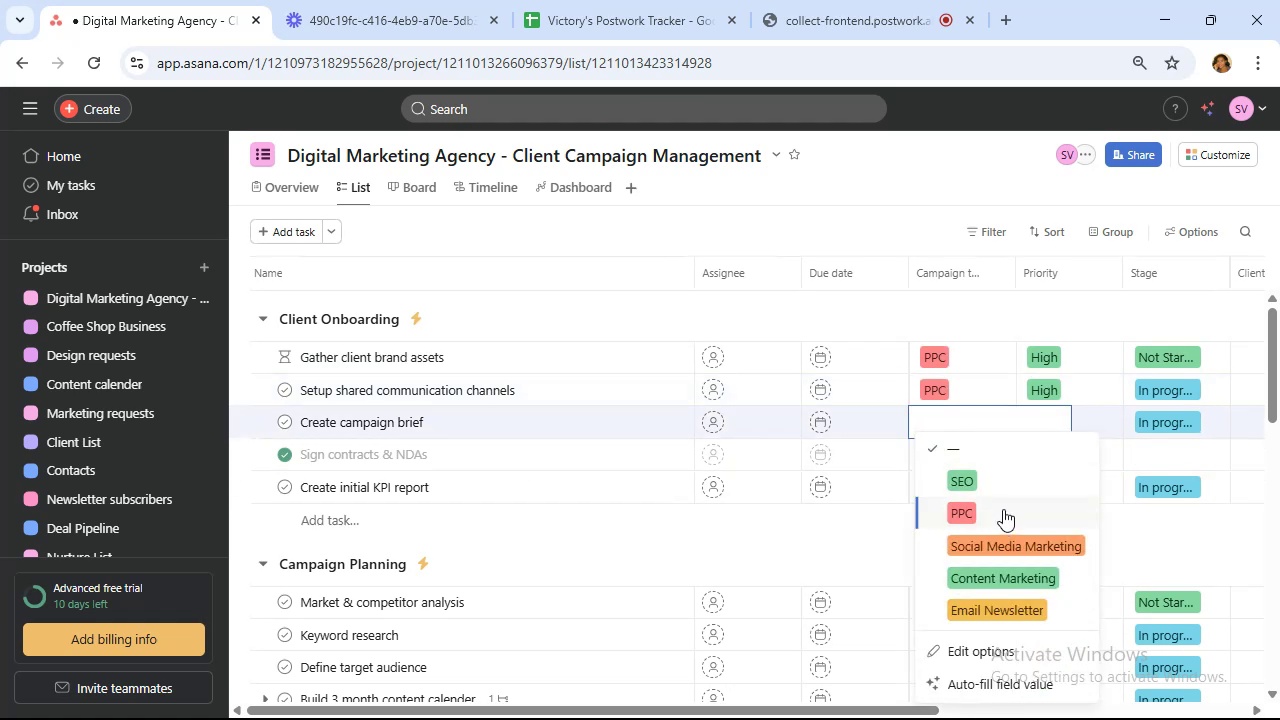 
left_click([1002, 540])
 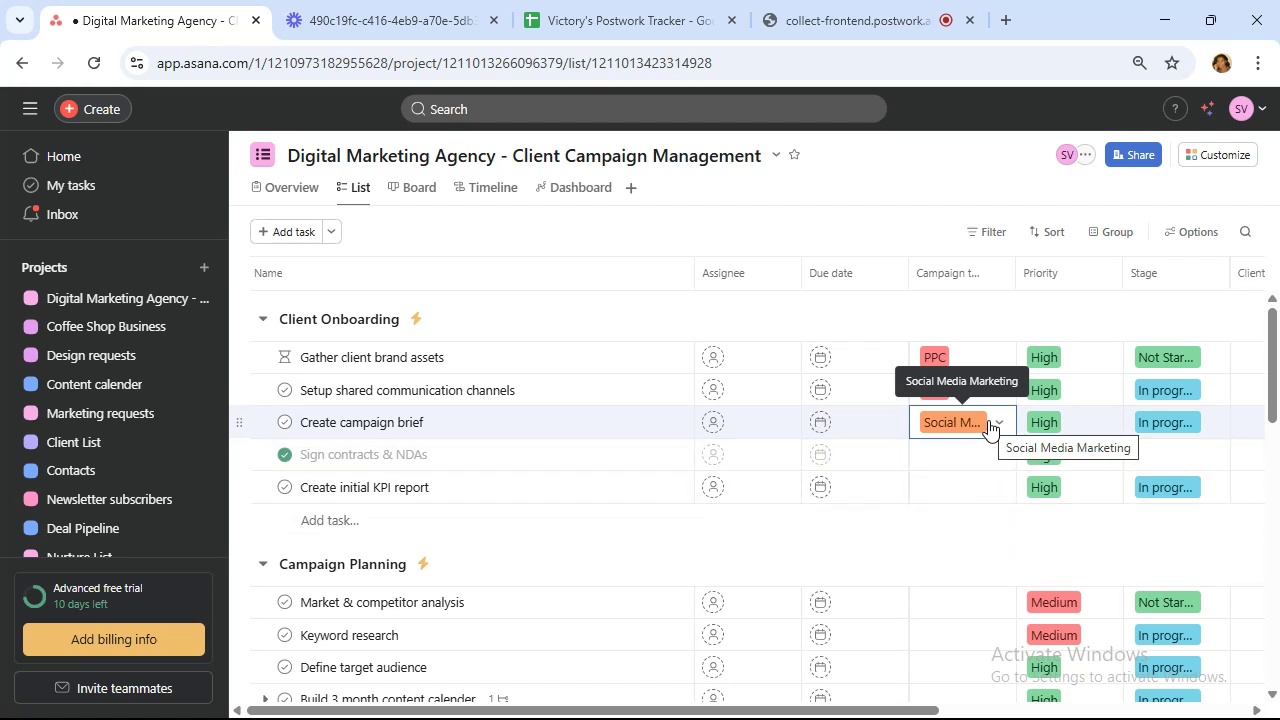 
wait(7.06)
 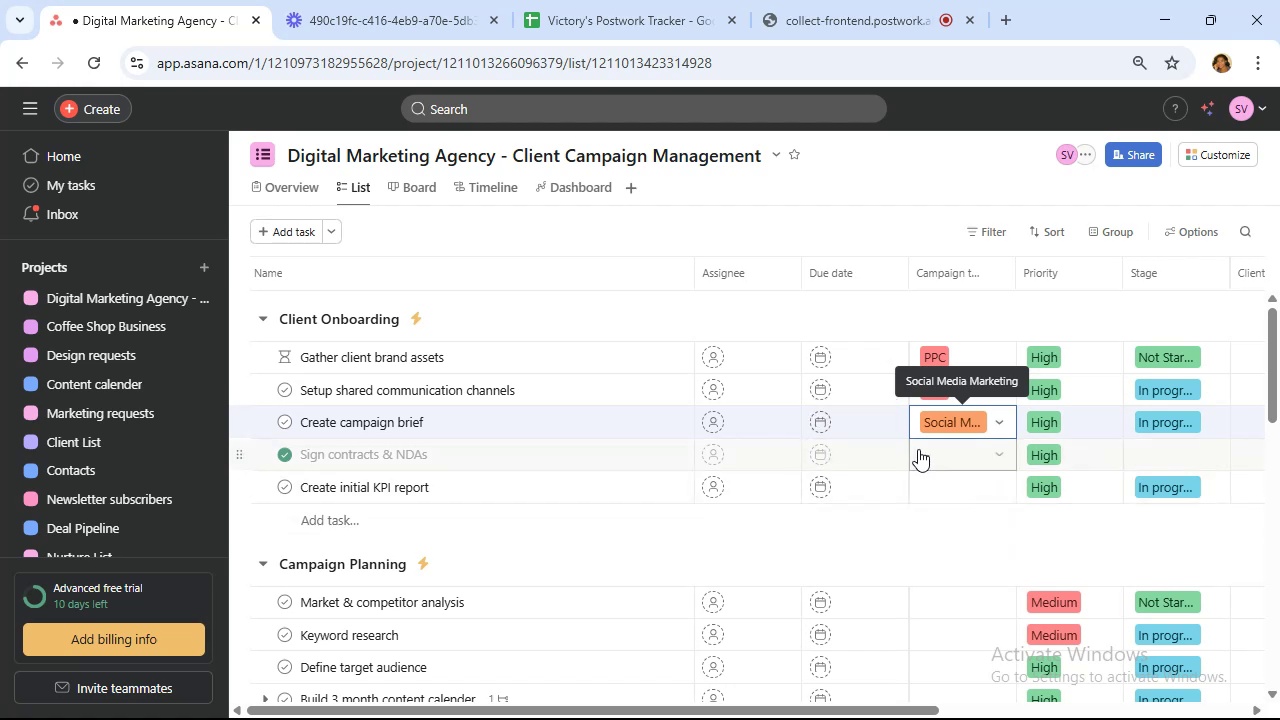 
mouse_move([979, 428])
 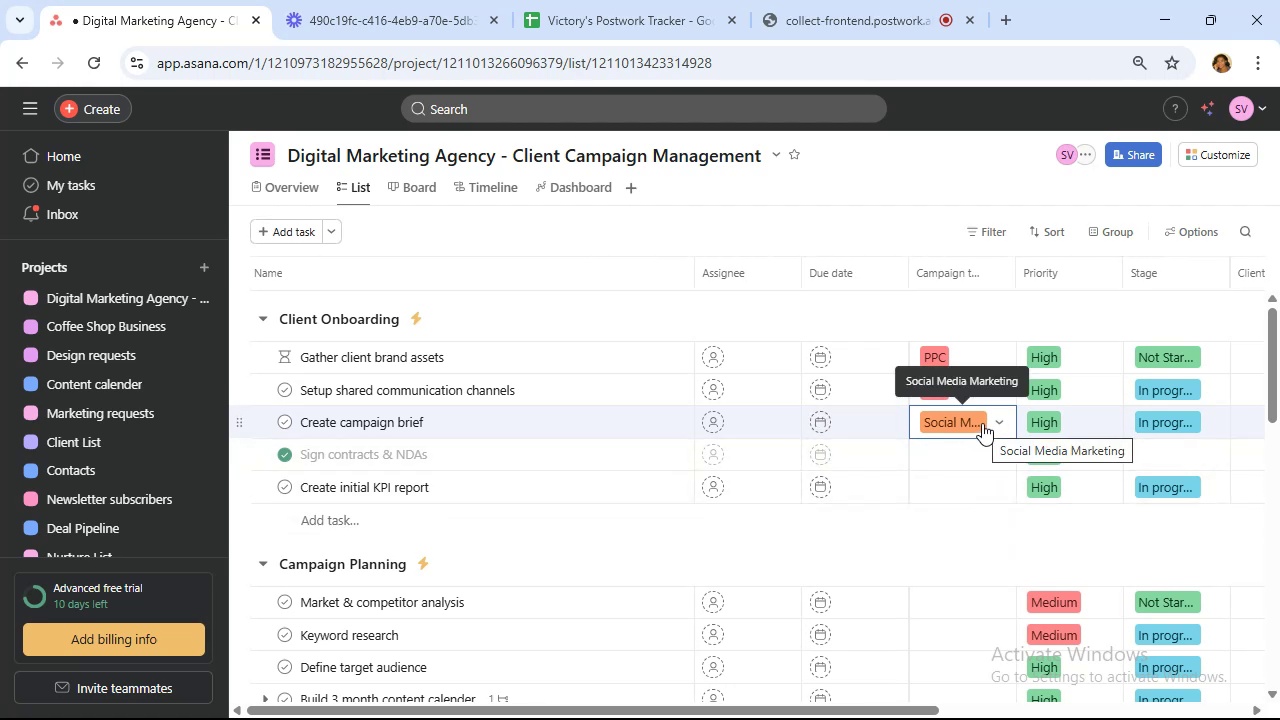 
left_click([982, 423])
 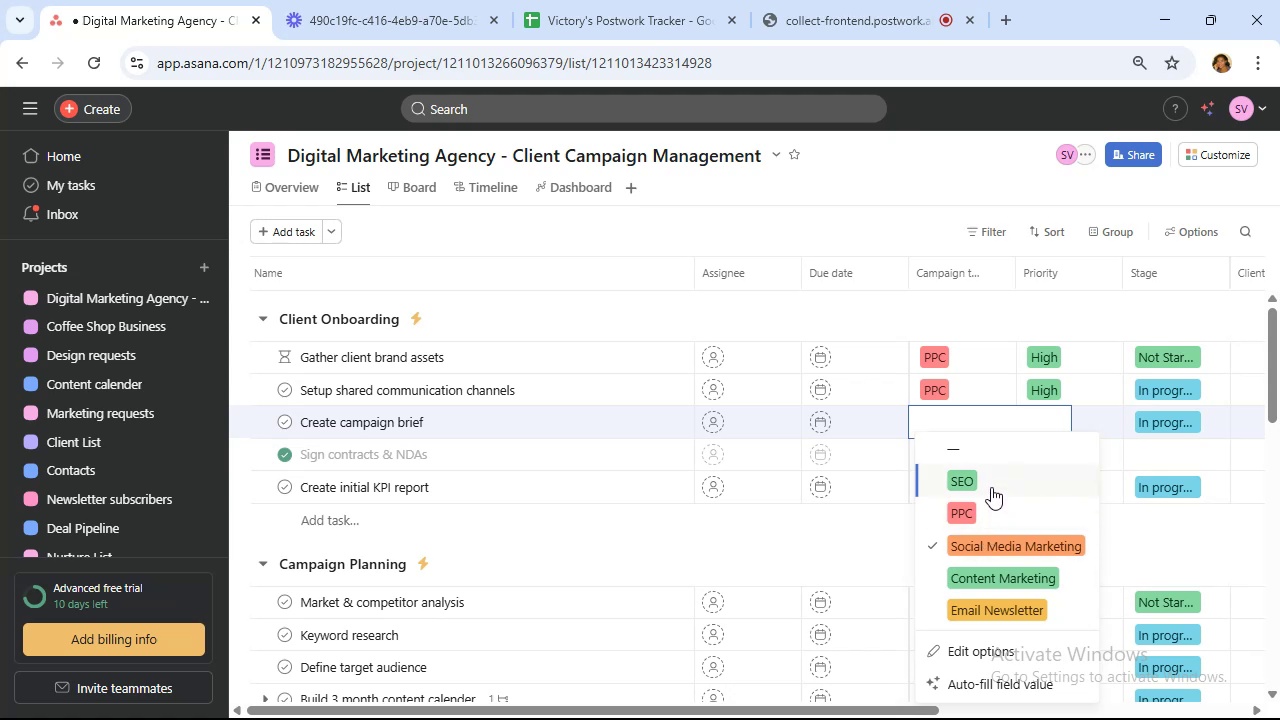 
left_click([994, 508])
 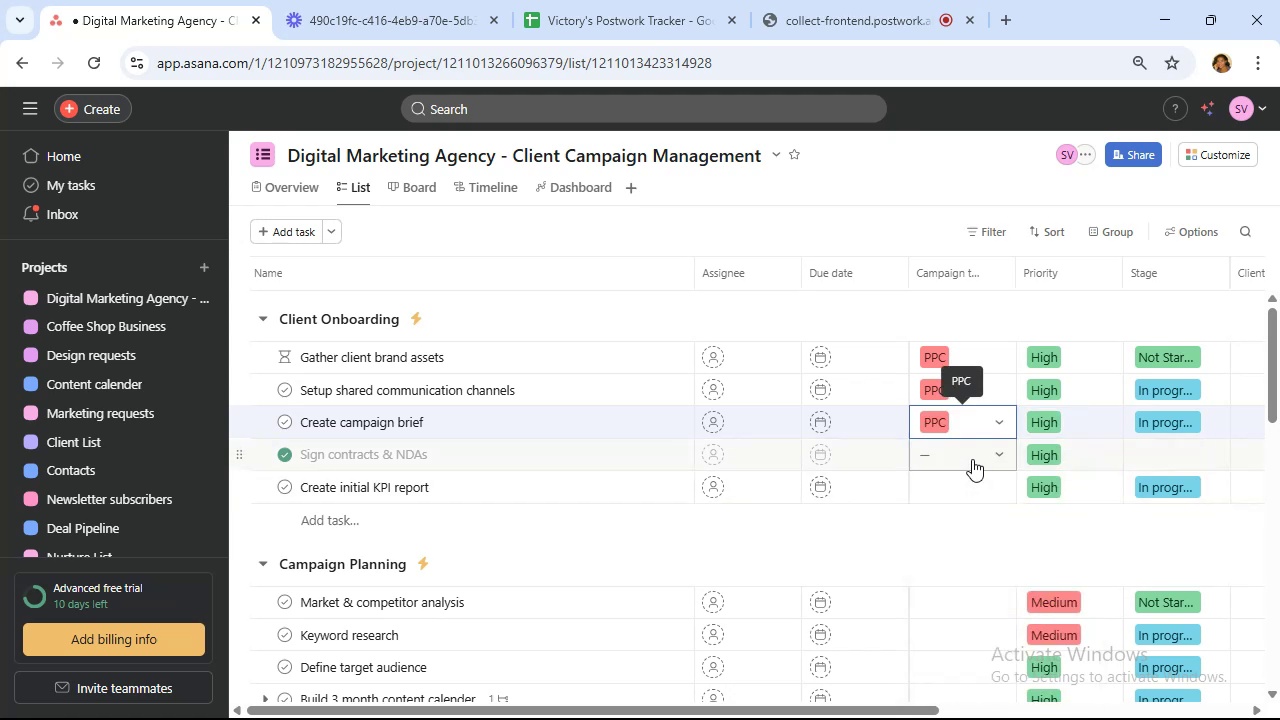 
left_click([972, 459])
 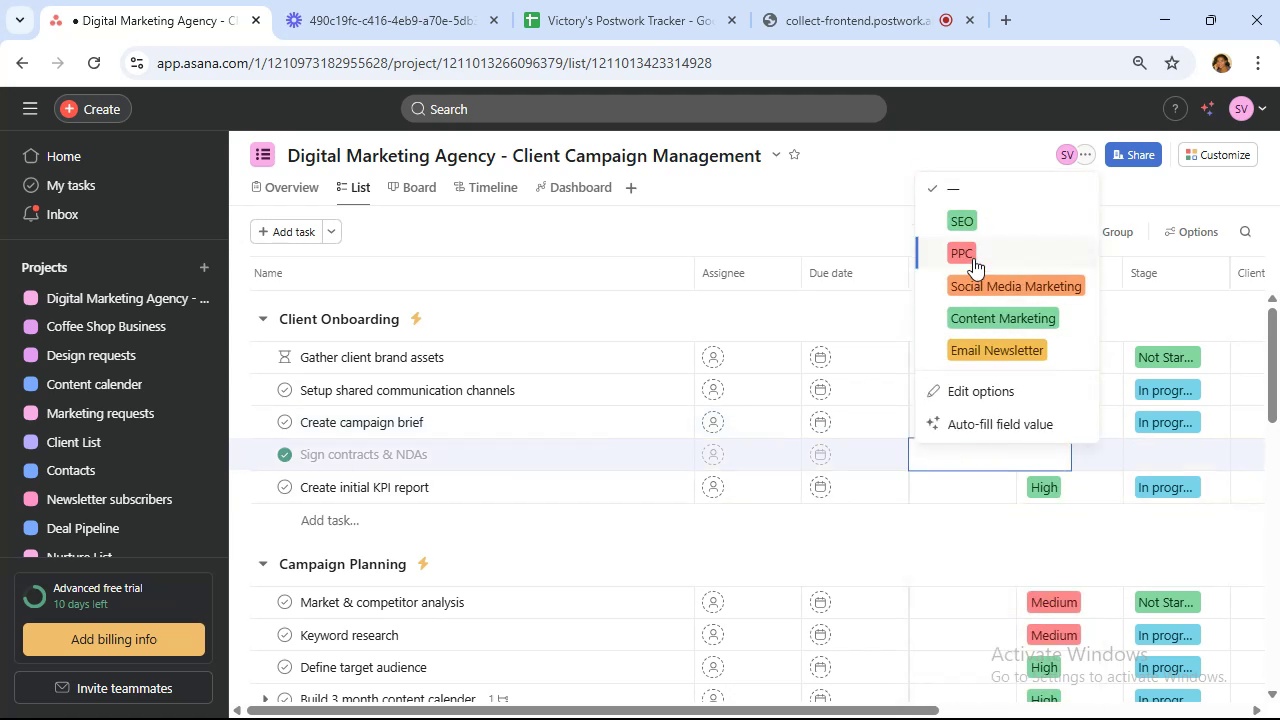 
left_click([973, 257])
 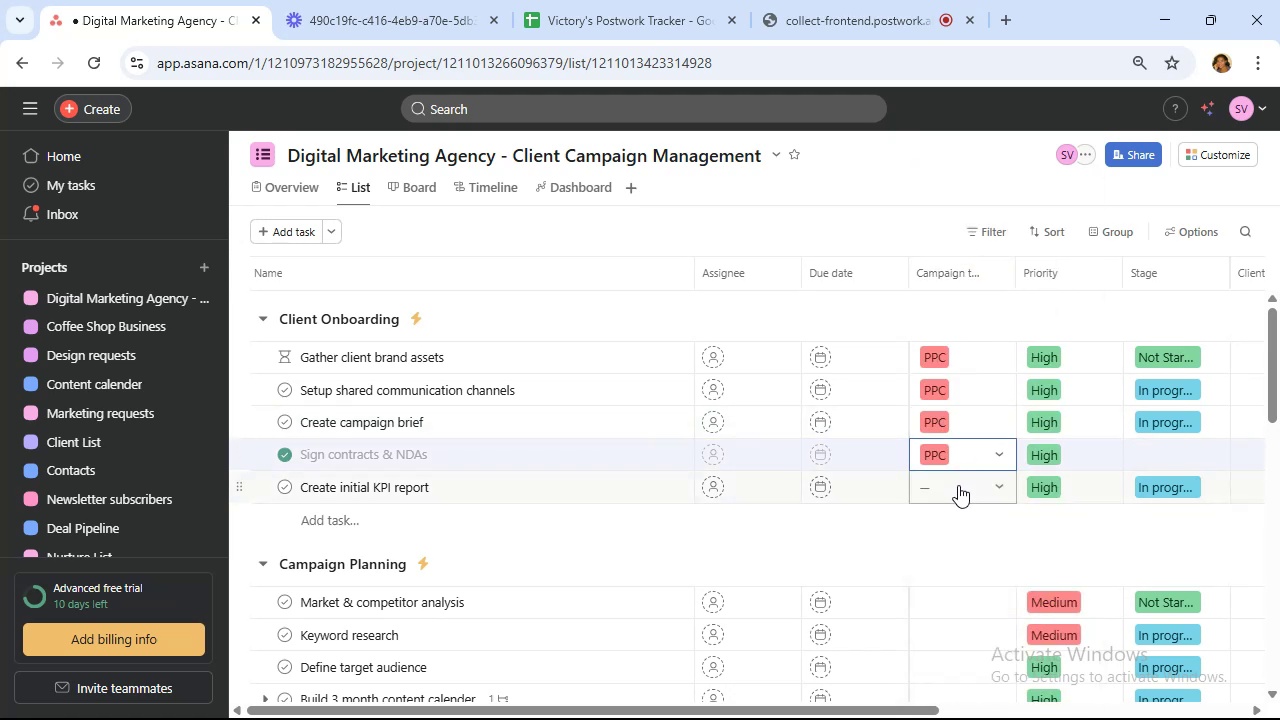 
left_click([958, 485])
 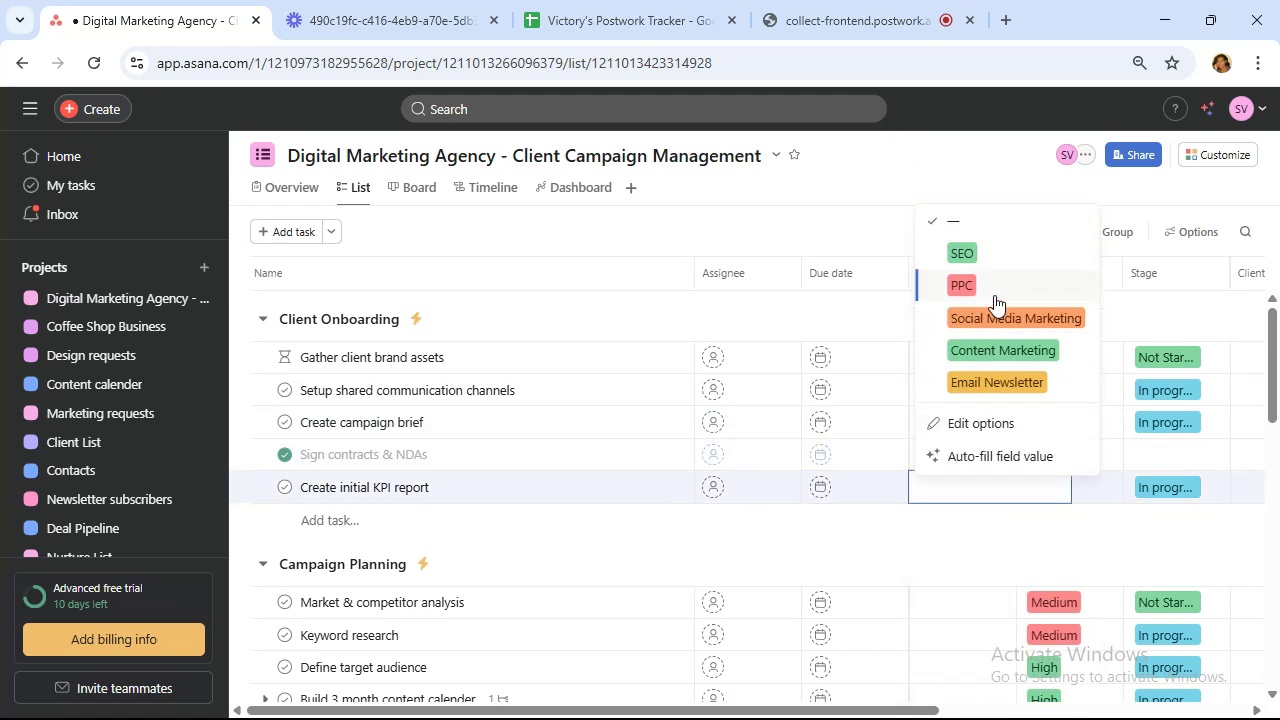 